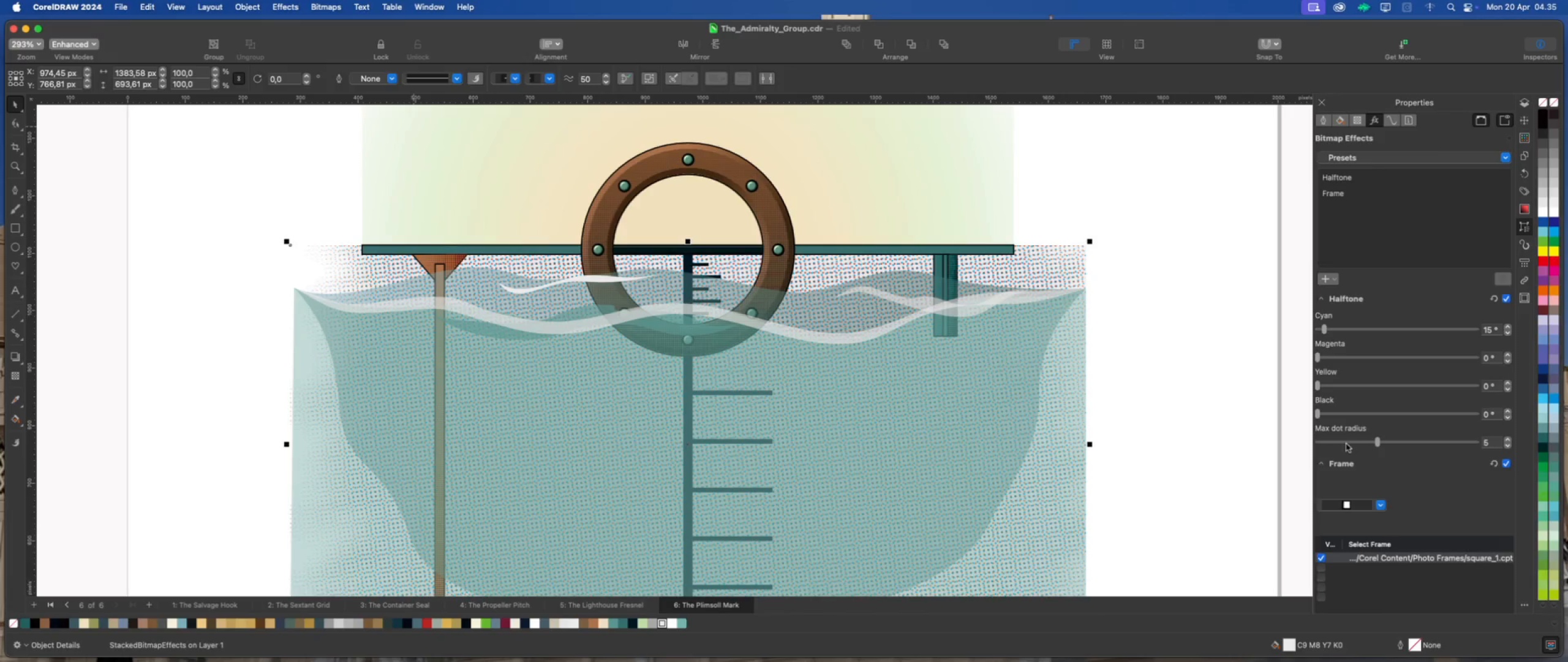 
left_click([1393, 443])
 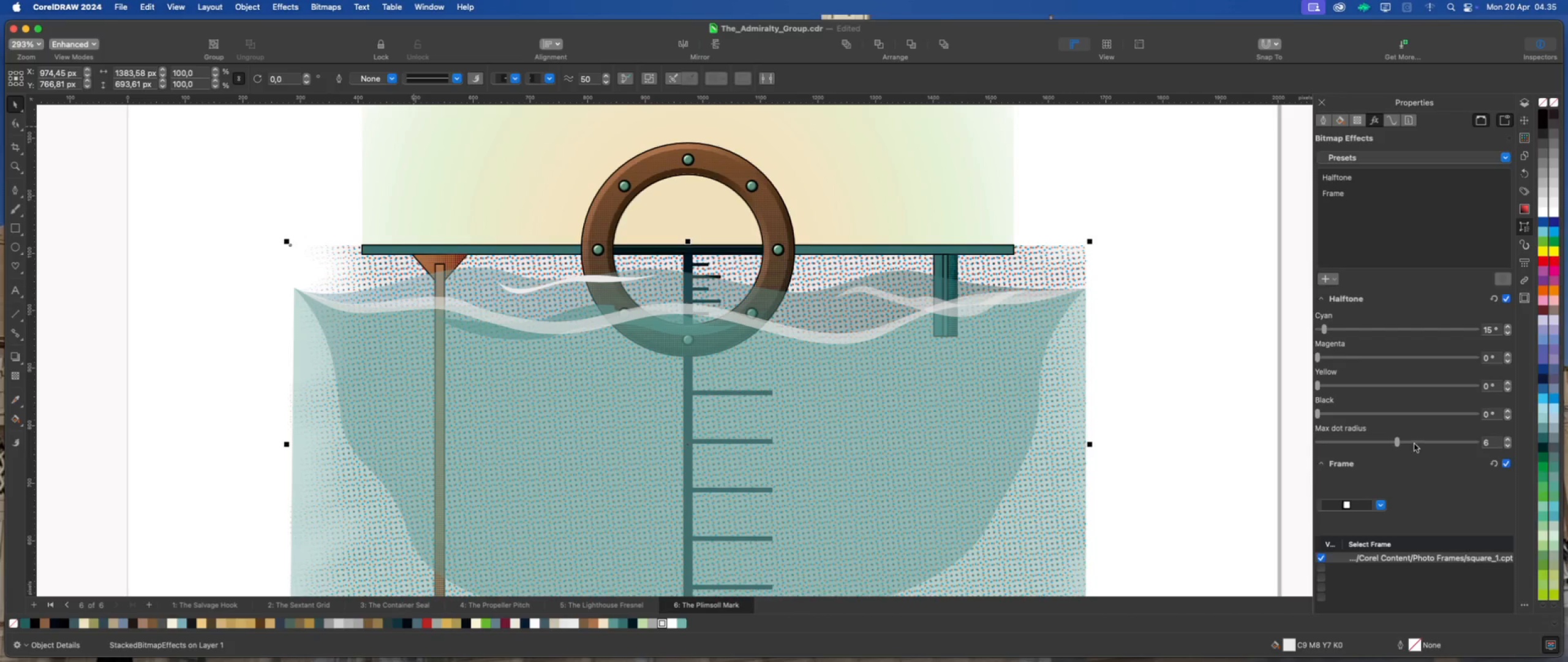 
left_click([1415, 443])
 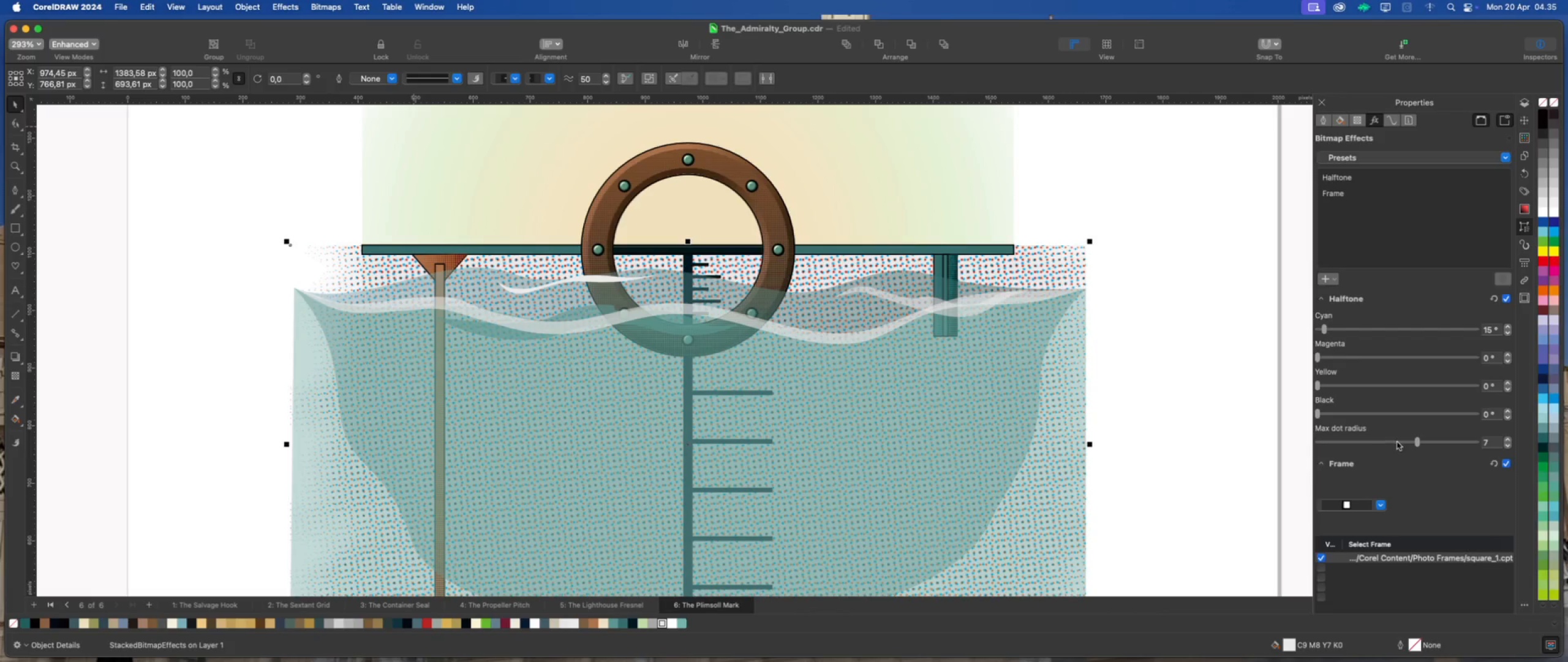 
wait(5.28)
 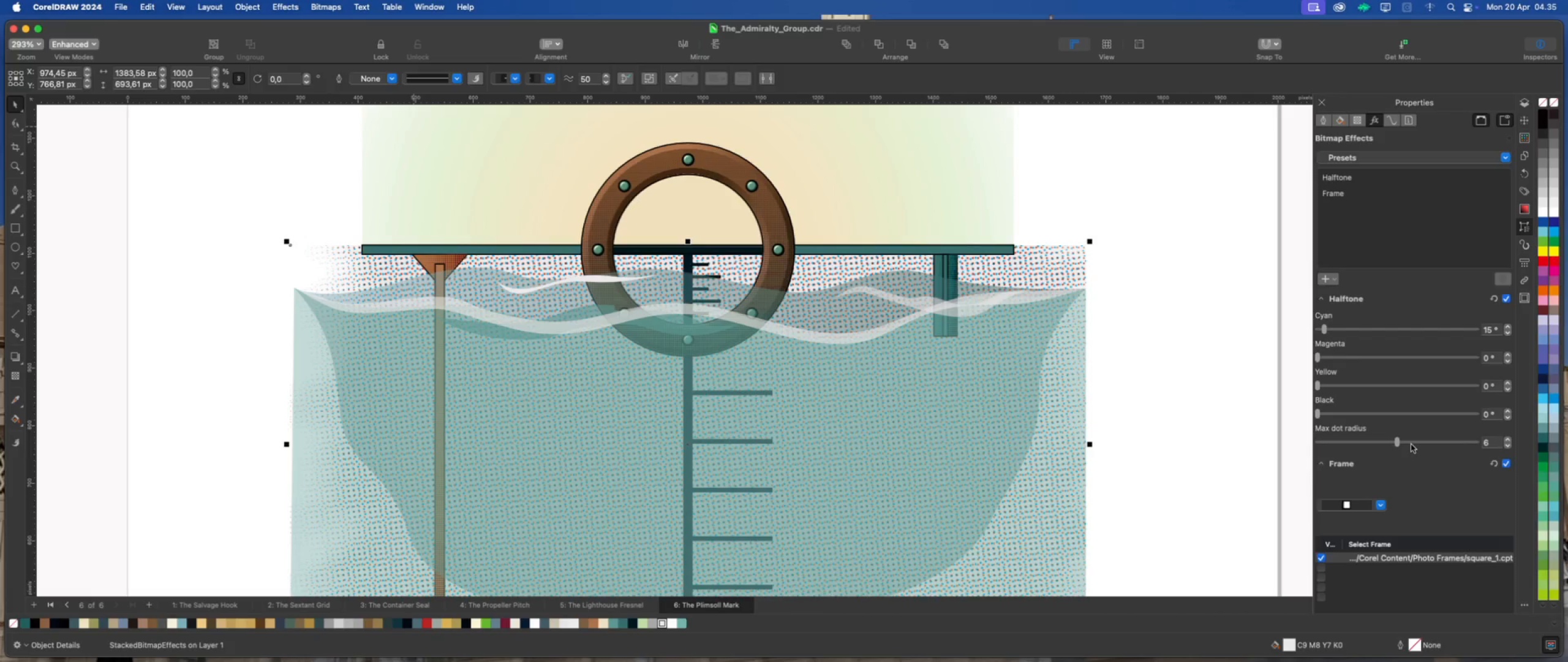 
left_click_drag(start_coordinate=[1325, 330], to_coordinate=[1295, 335])
 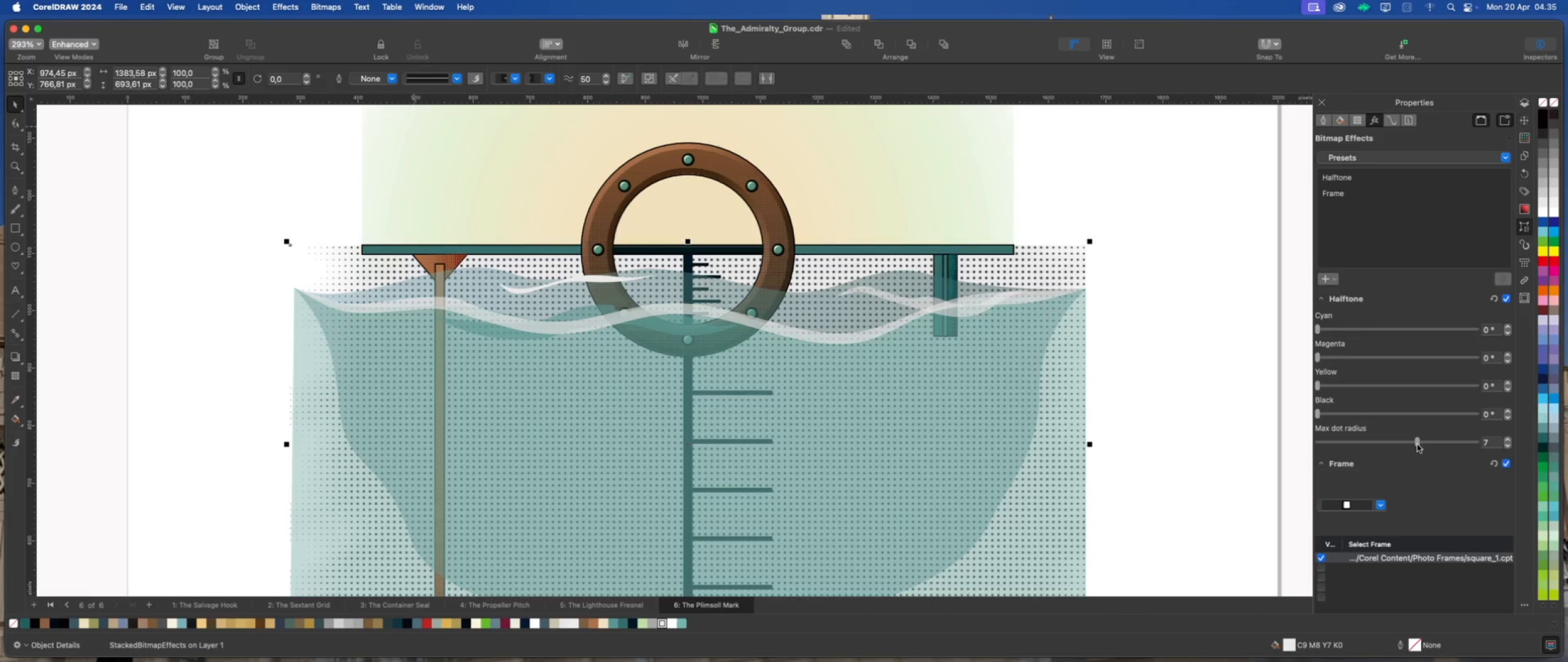 
left_click([1431, 443])
 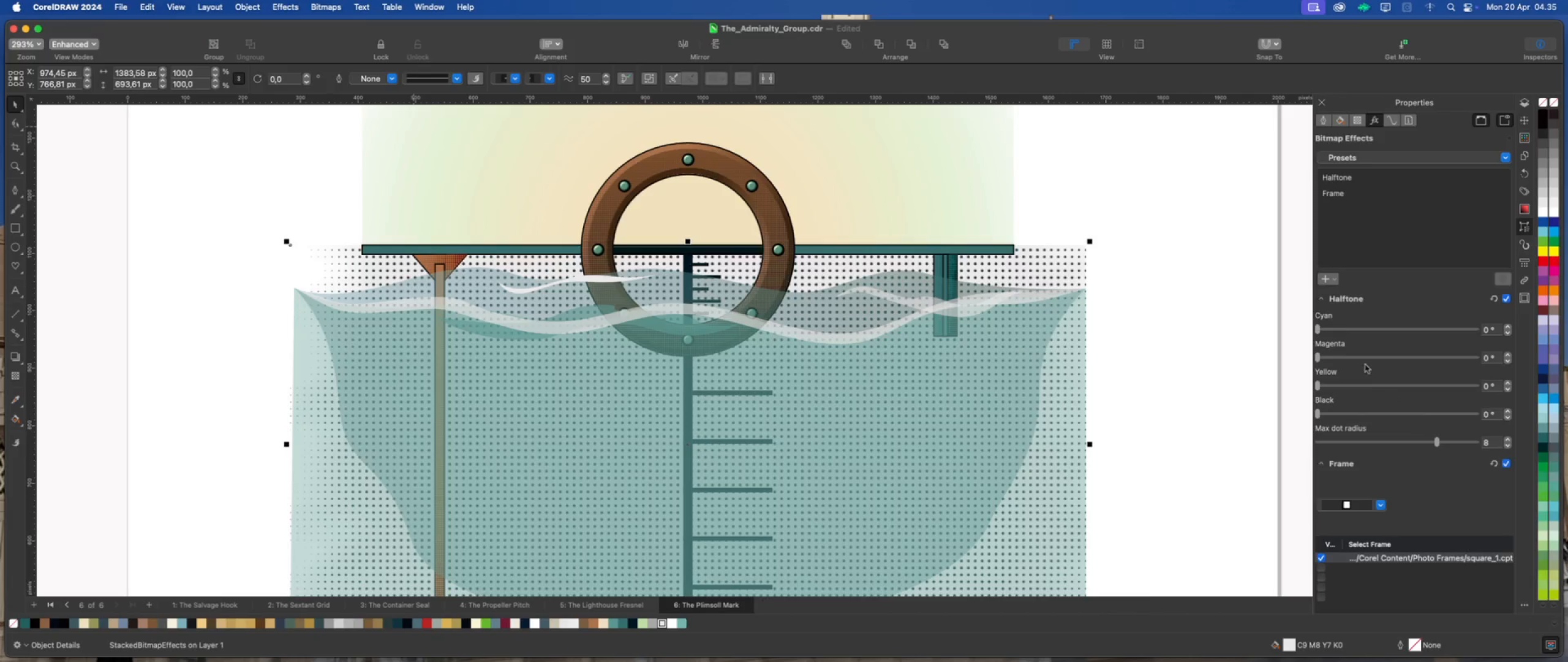 
wait(8.14)
 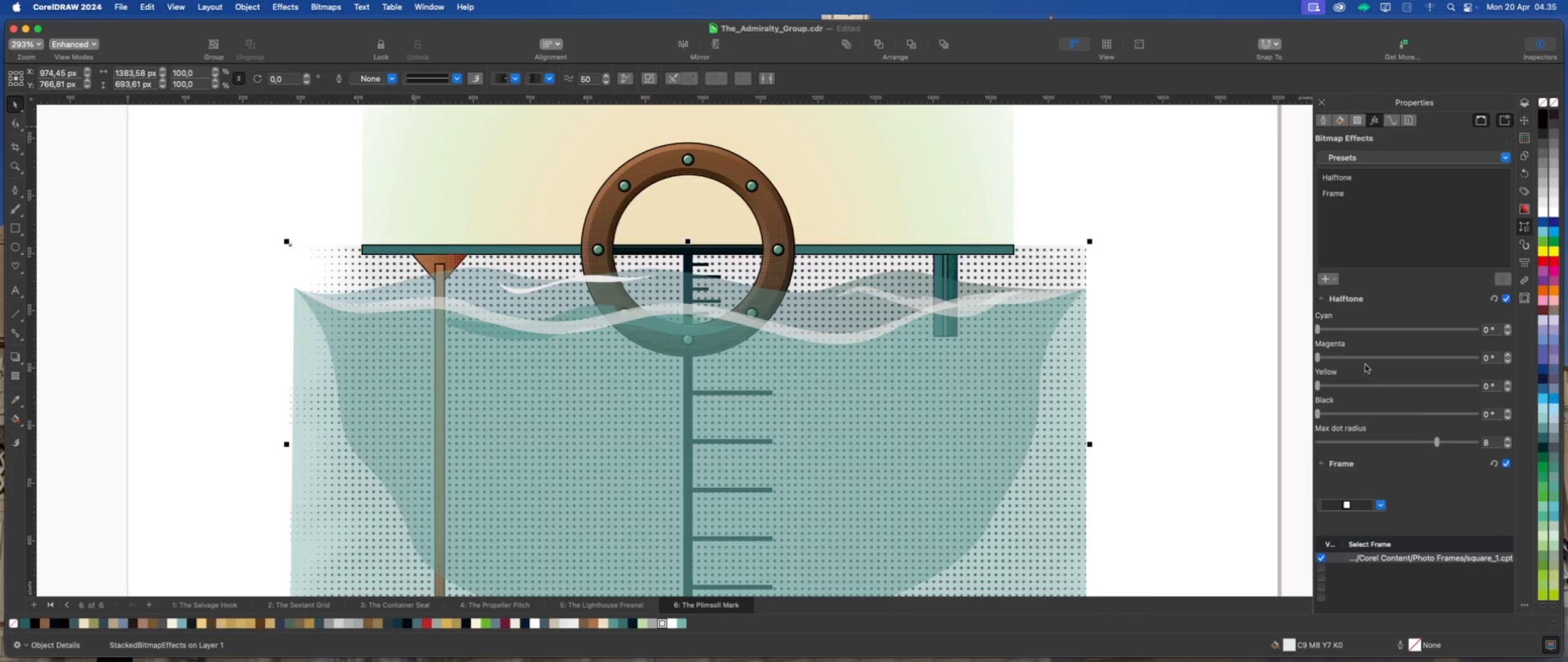 
left_click([1360, 124])
 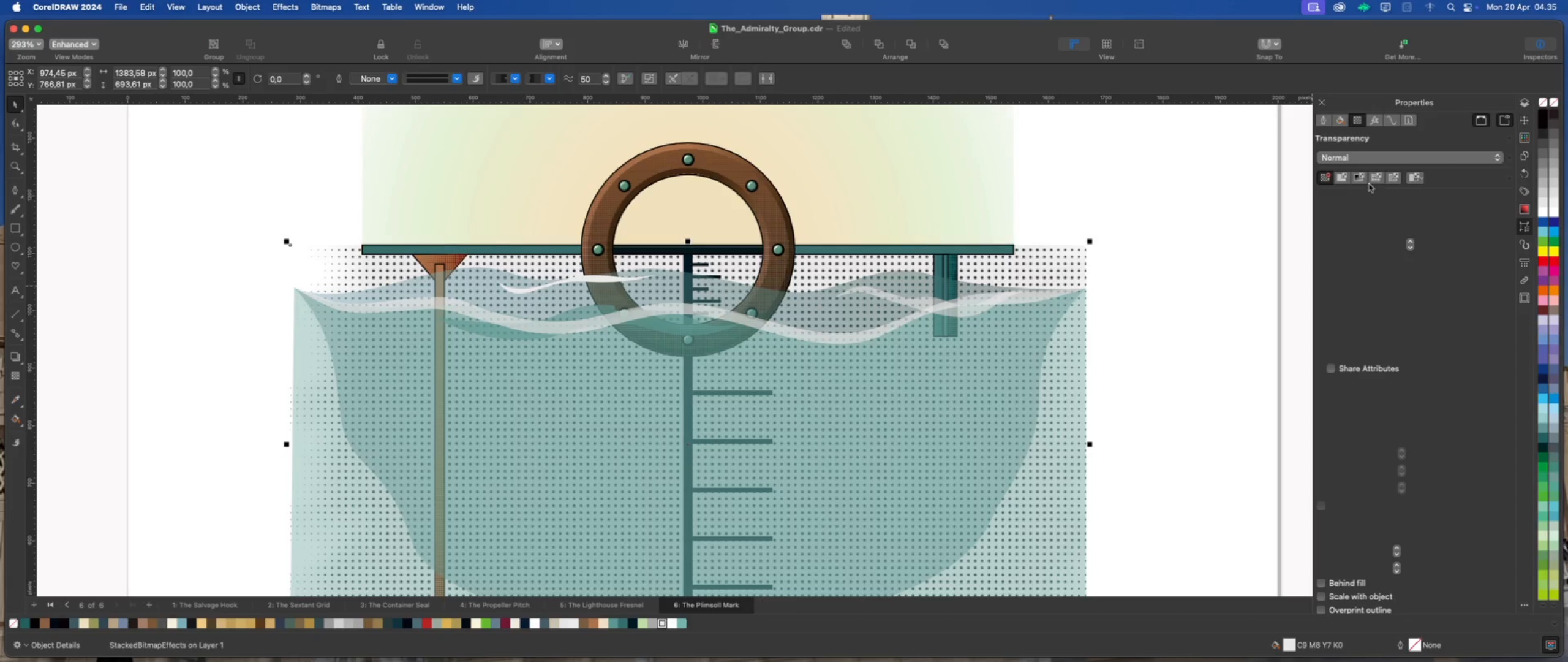 
left_click([1363, 178])
 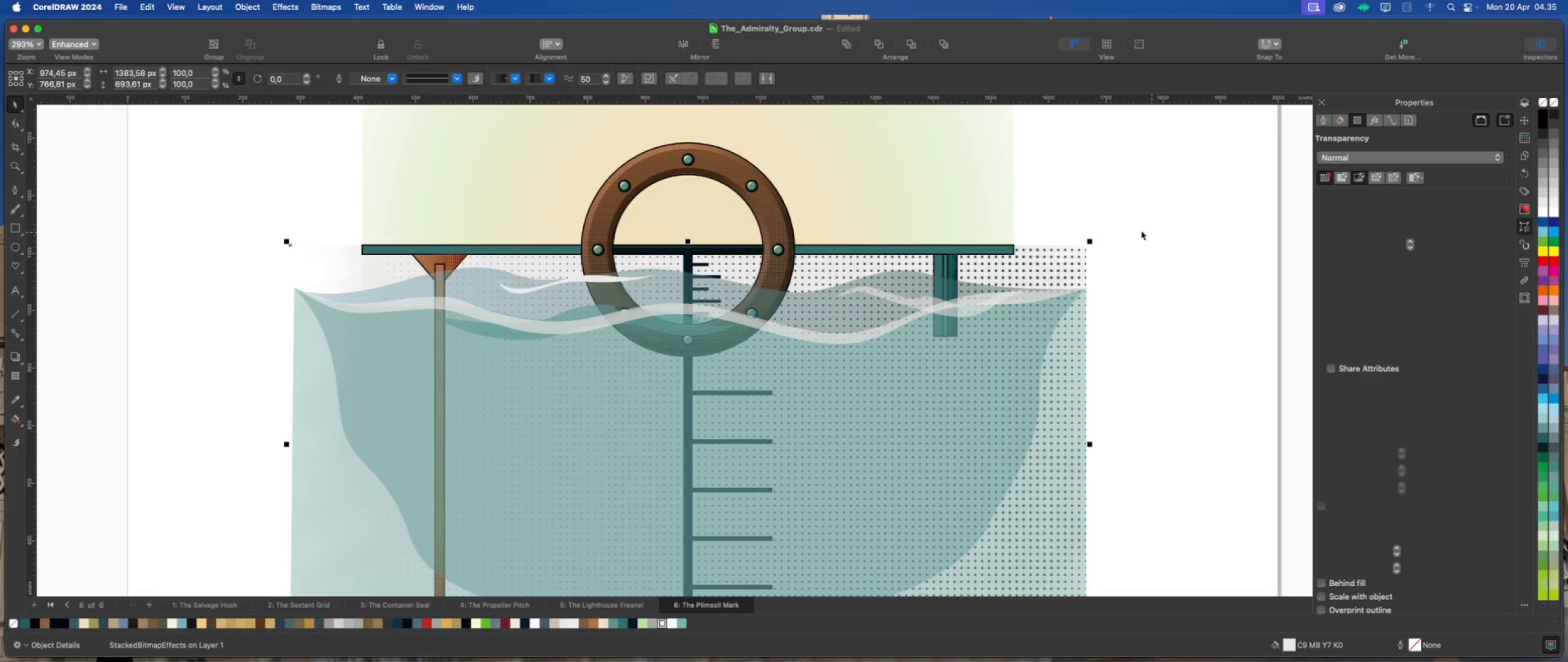 
scroll: coordinate [1131, 229], scroll_direction: down, amount: 2.0
 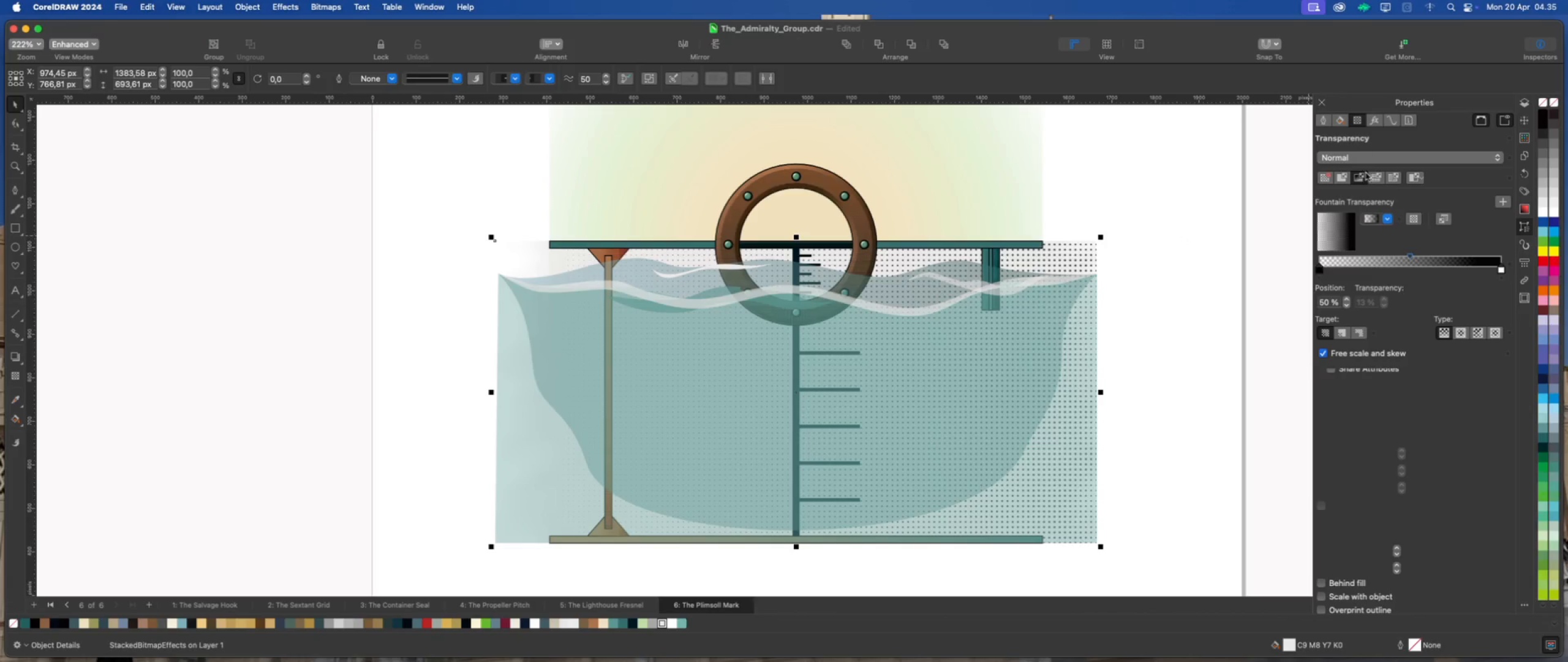 
left_click([1359, 178])
 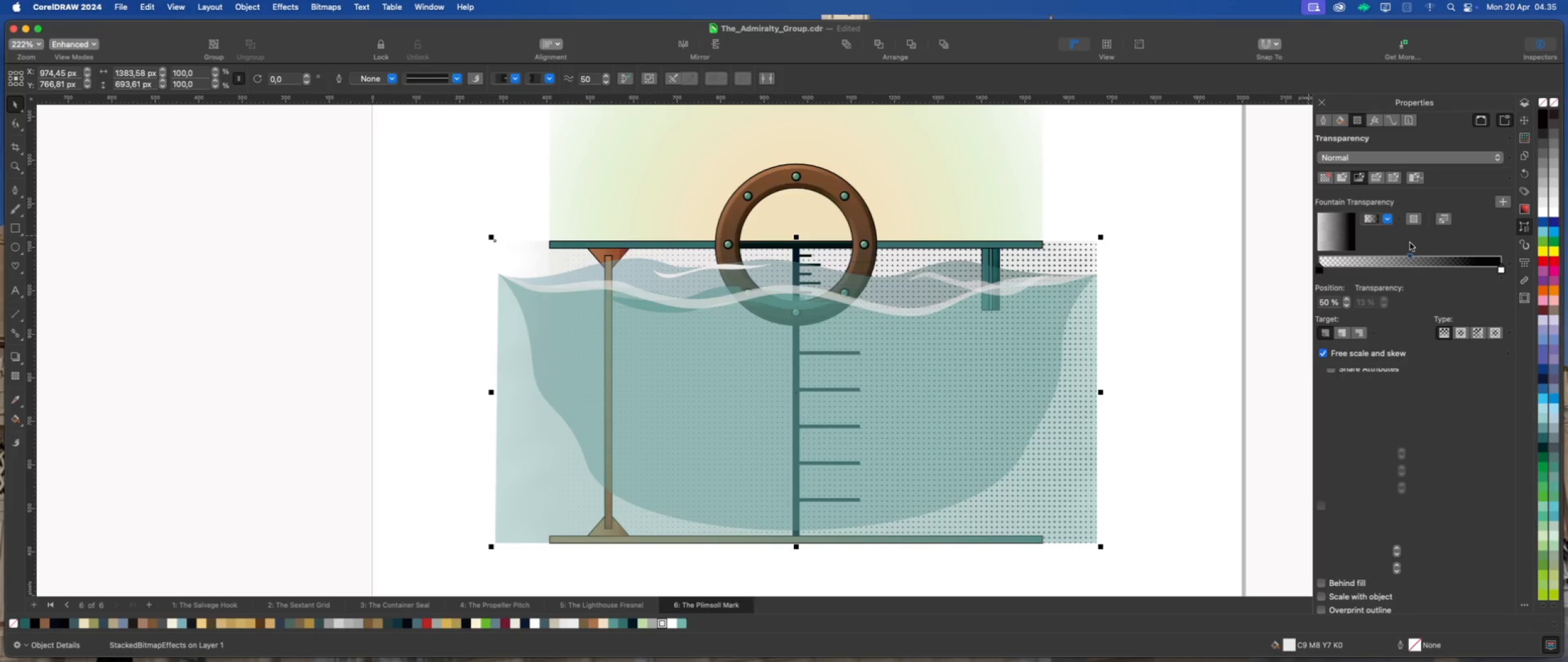 
left_click_drag(start_coordinate=[1341, 235], to_coordinate=[1334, 240])
 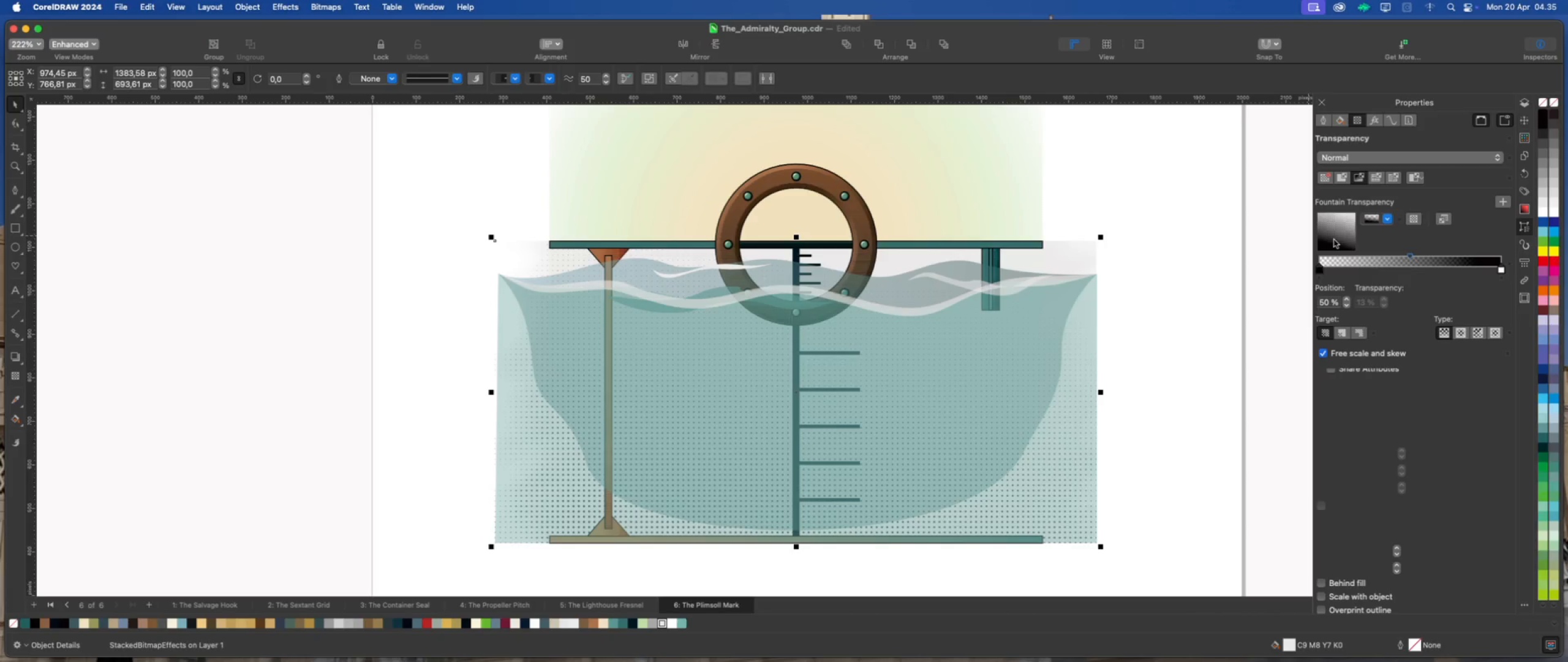 
left_click_drag(start_coordinate=[1334, 240], to_coordinate=[1326, 228])
 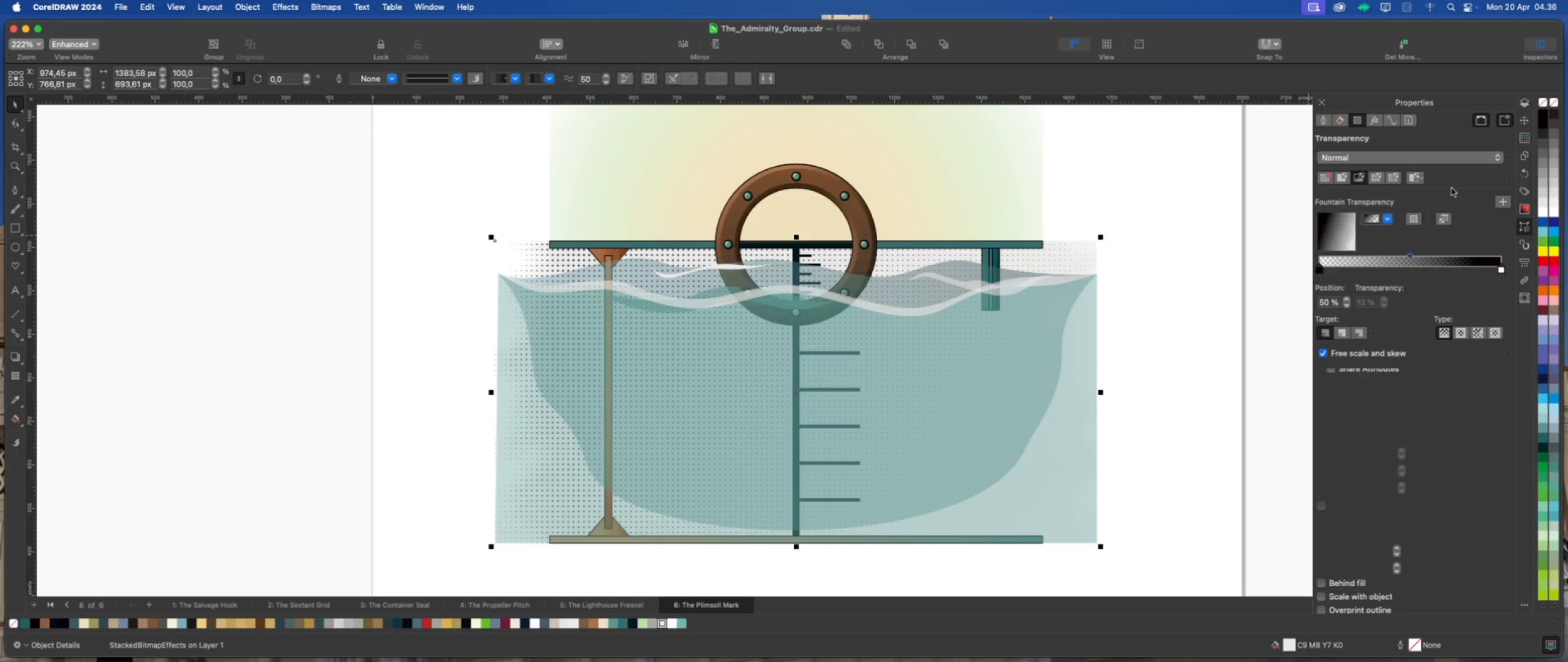 
wait(10.87)
 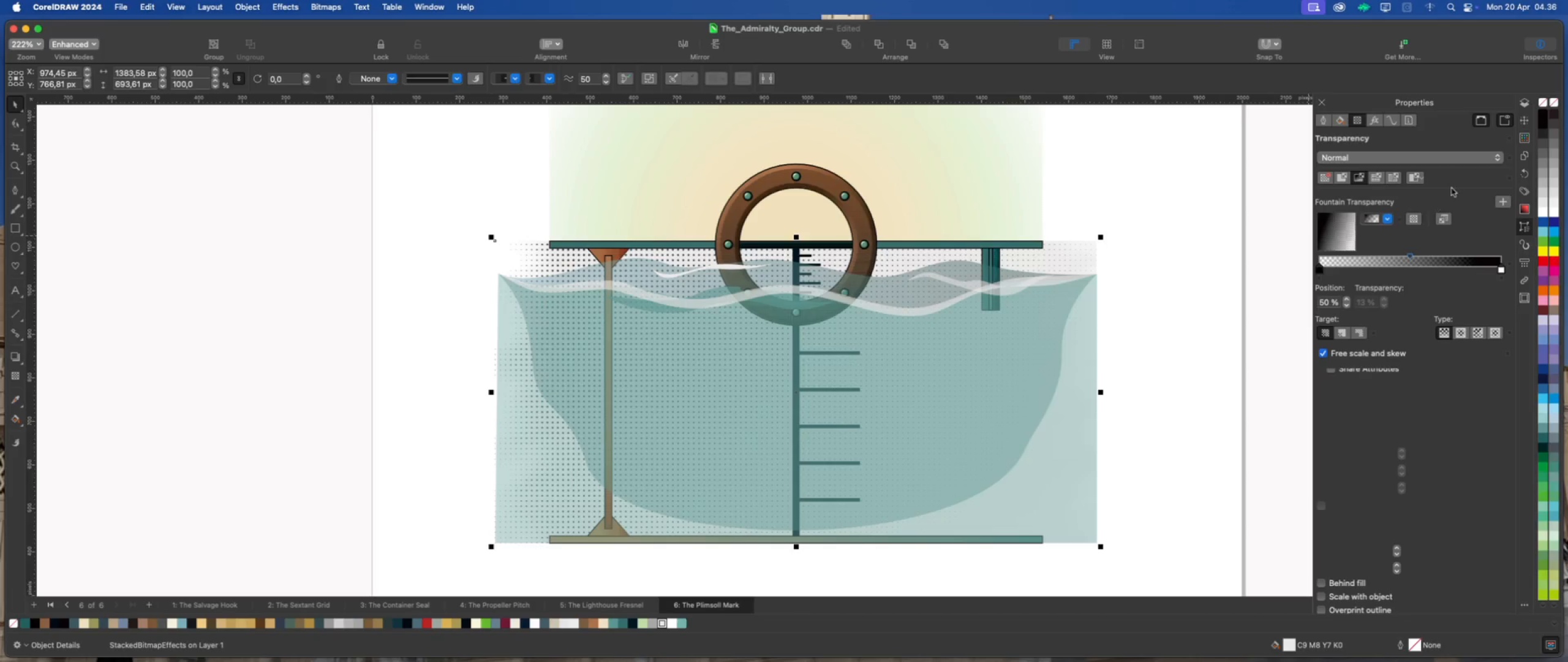 
mouse_move([1376, 227])
 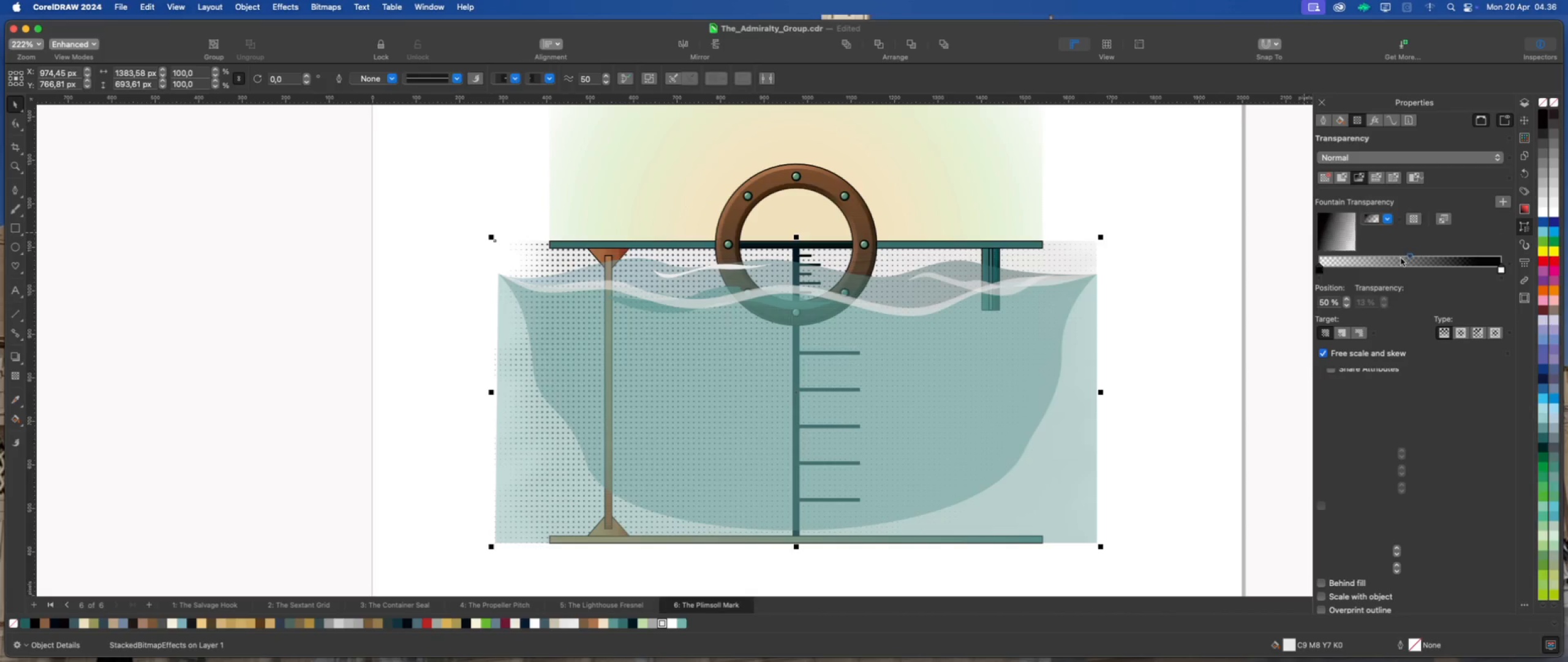 
left_click_drag(start_coordinate=[1410, 256], to_coordinate=[1455, 256])
 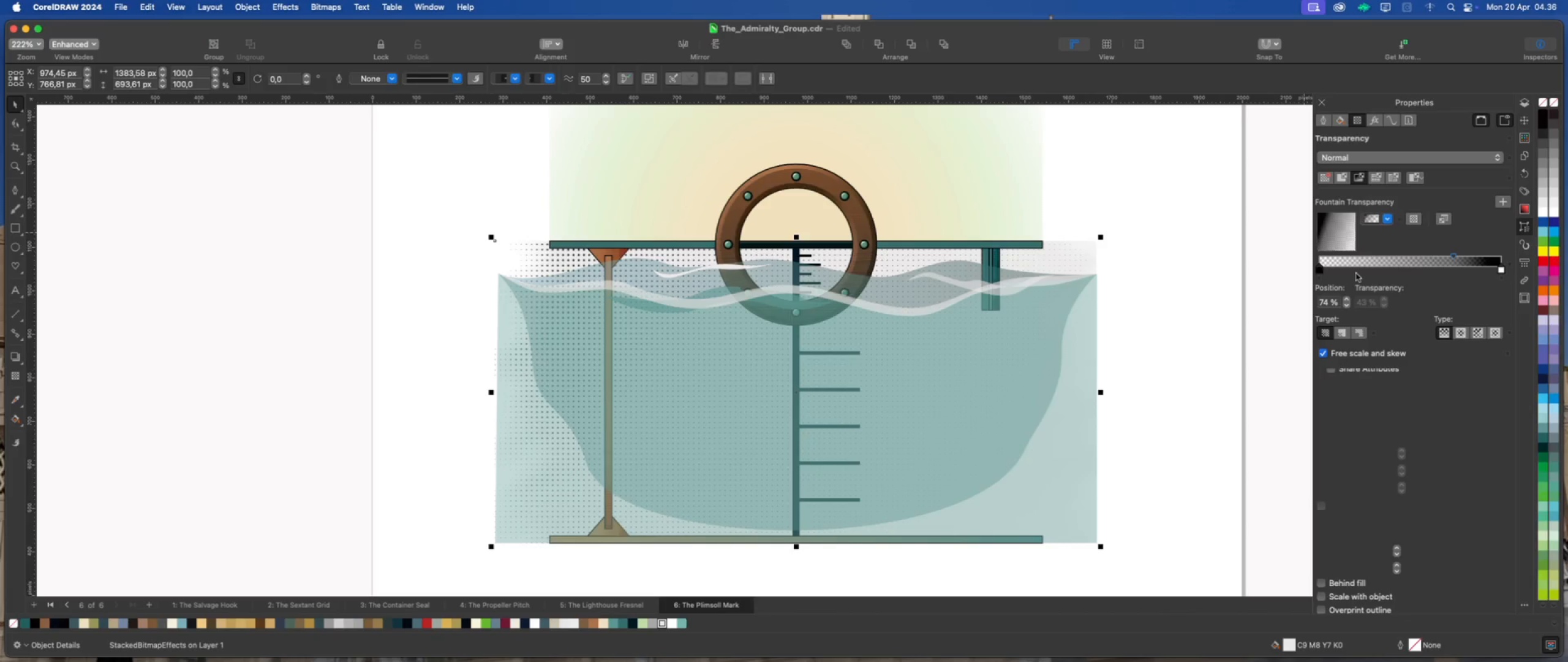 
left_click_drag(start_coordinate=[1333, 244], to_coordinate=[1336, 242])
 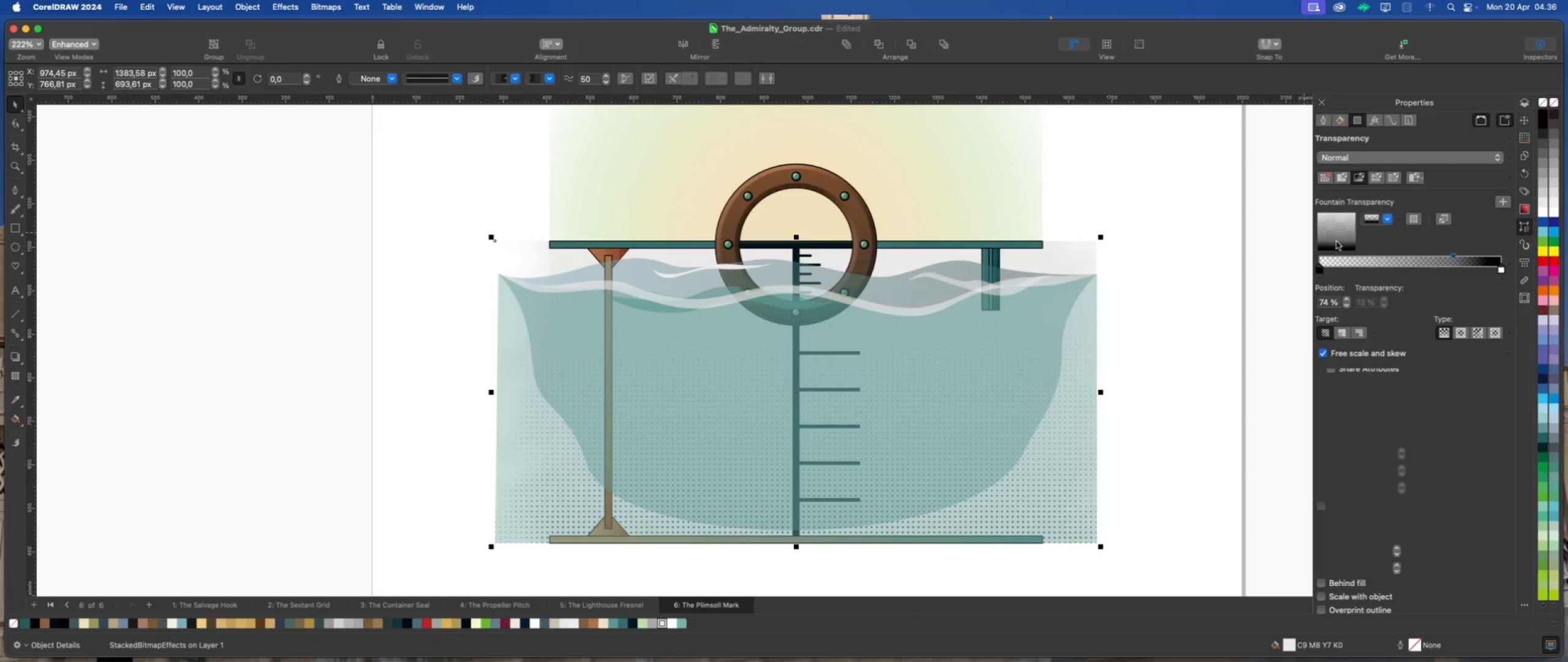 
left_click_drag(start_coordinate=[1335, 243], to_coordinate=[1336, 218])
 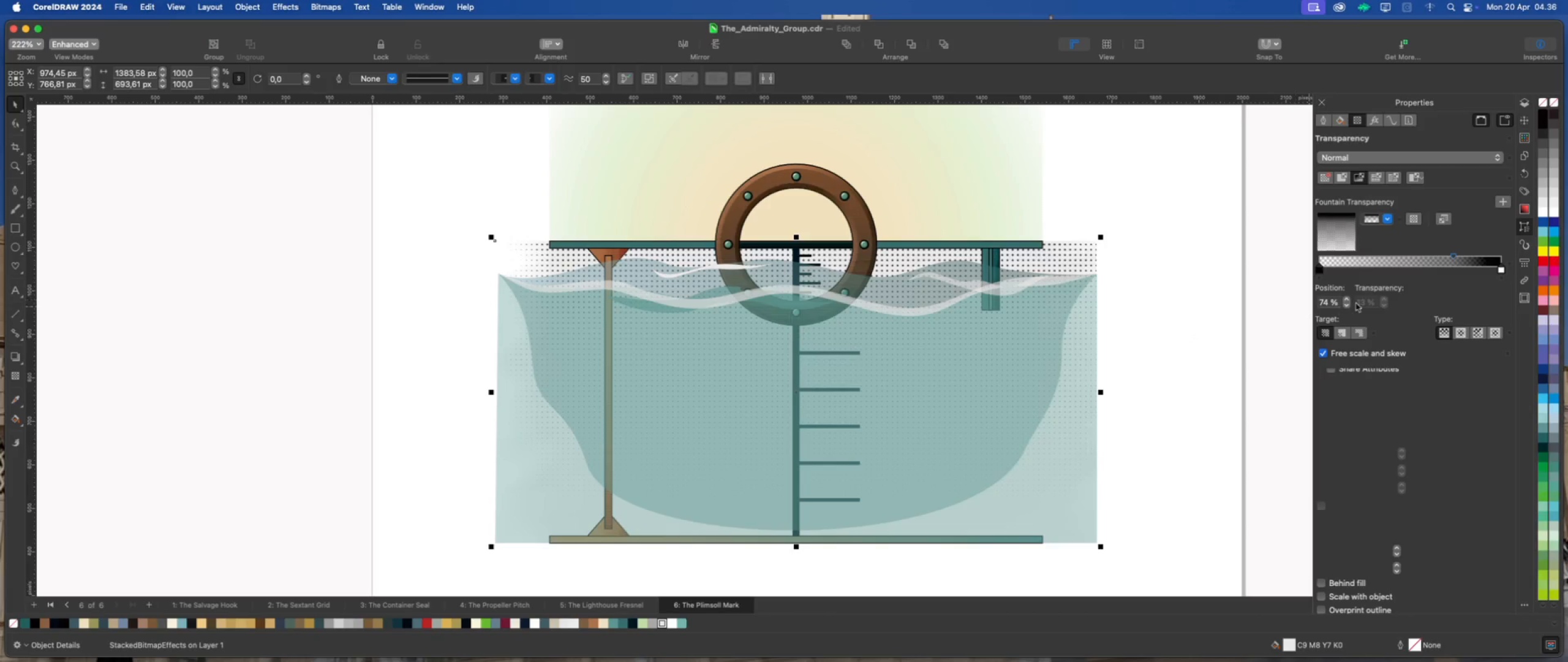 
left_click_drag(start_coordinate=[1455, 256], to_coordinate=[1472, 255])
 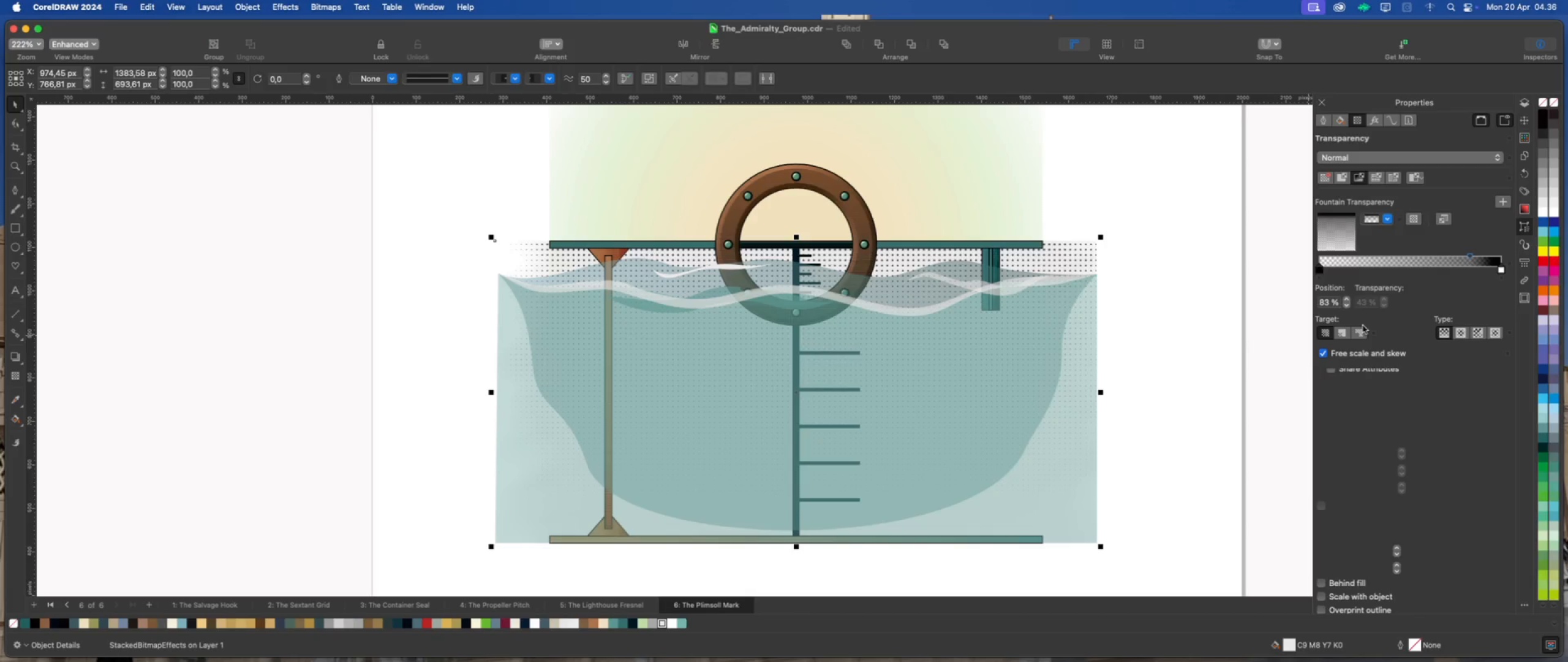 
wait(5.17)
 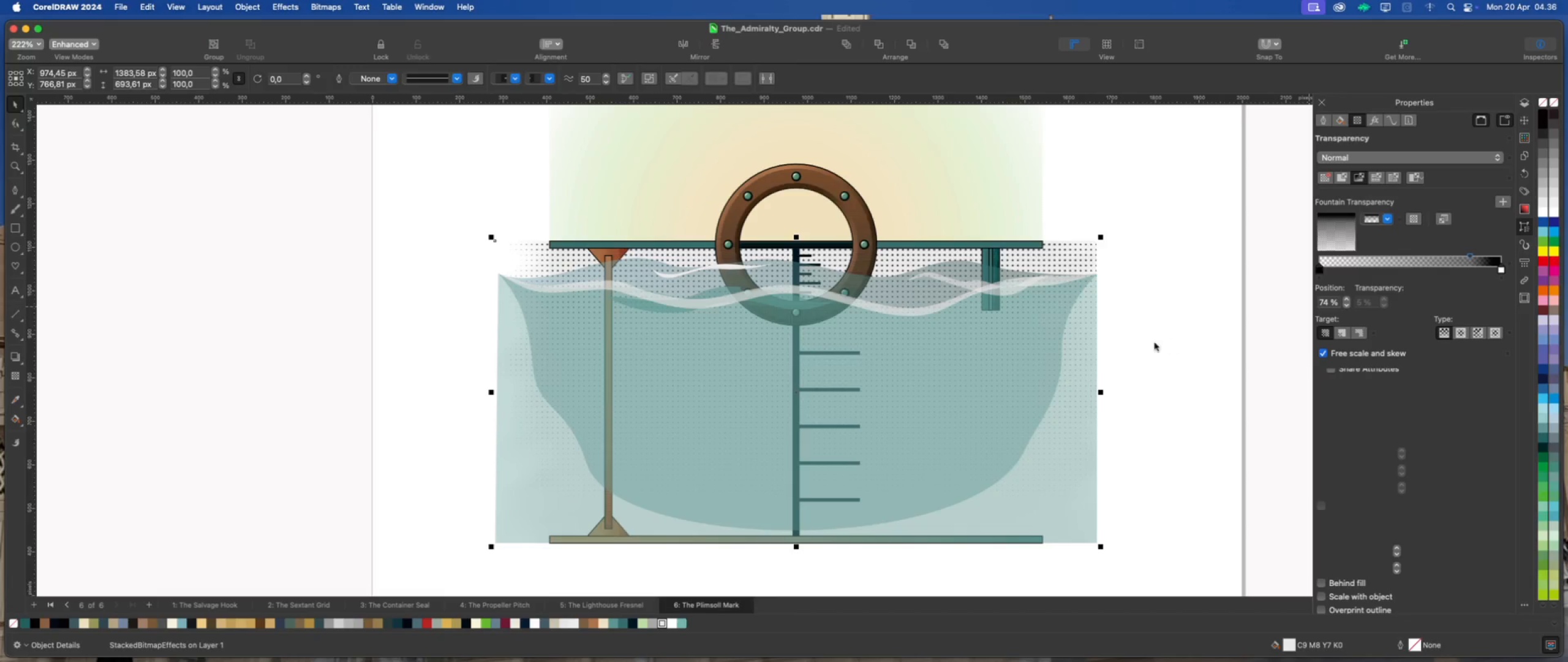 
left_click([1376, 118])
 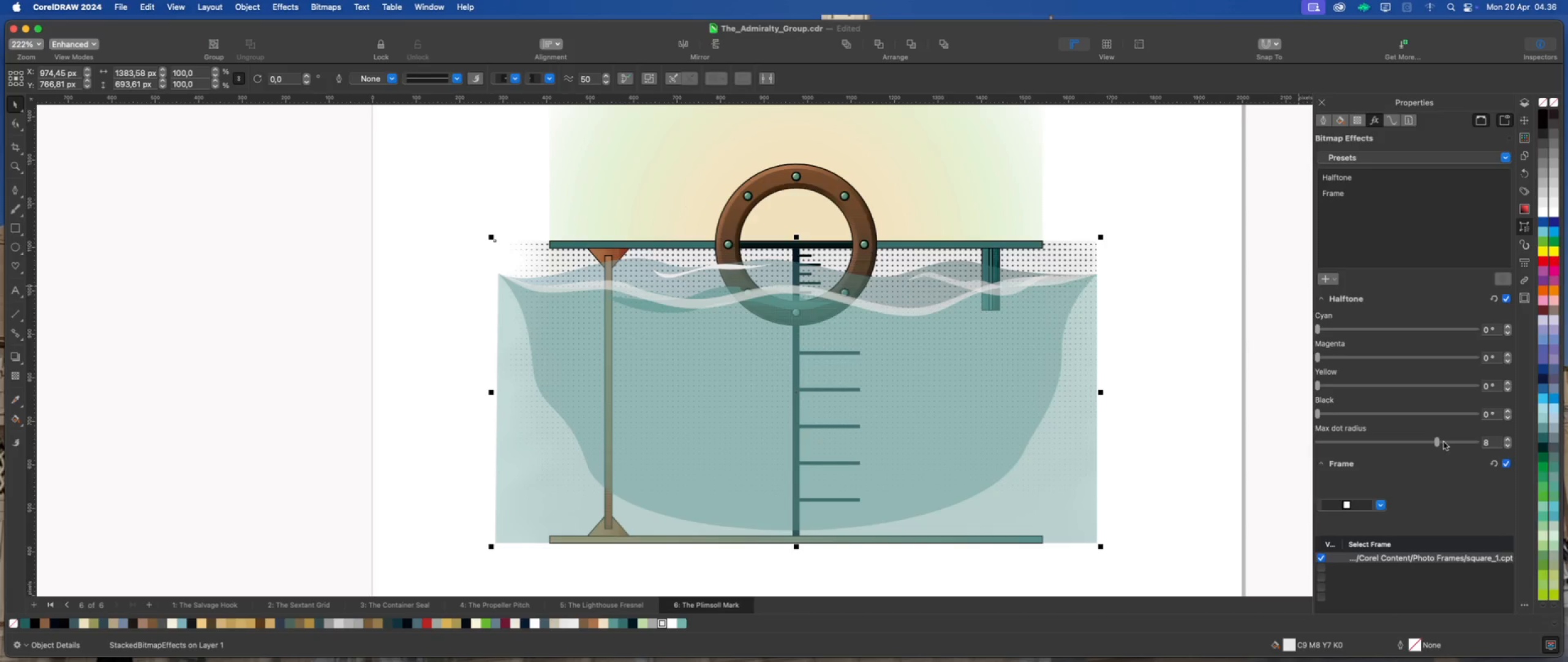 
left_click([1451, 441])
 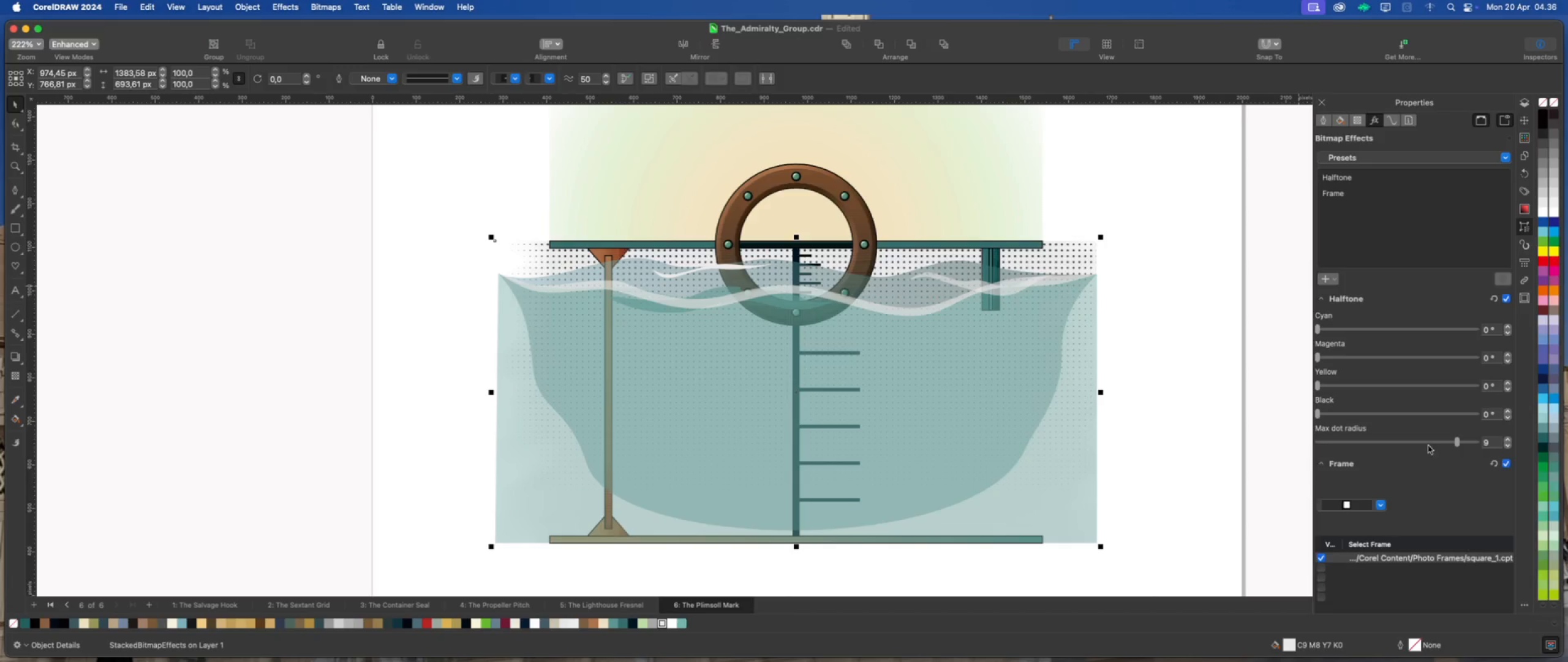 
left_click([1466, 443])
 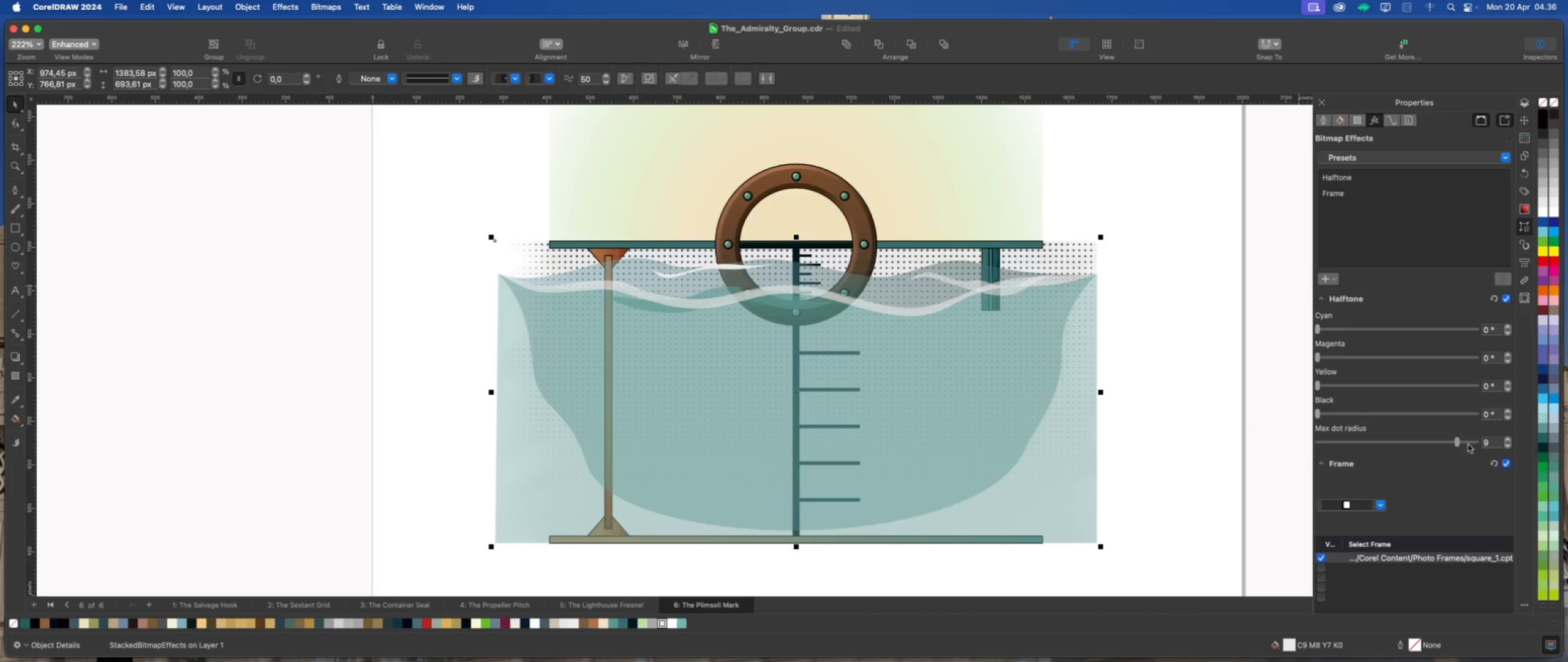 
wait(9.51)
 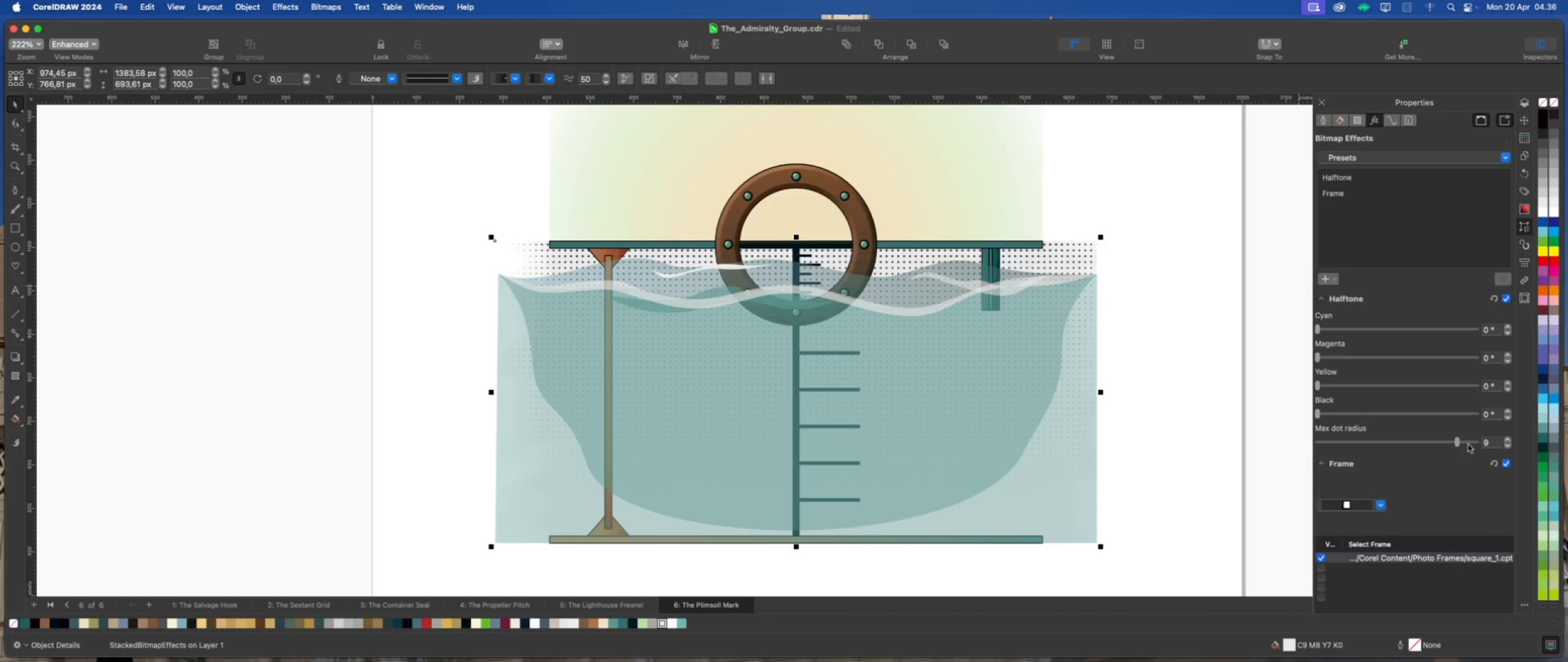 
left_click([1196, 396])
 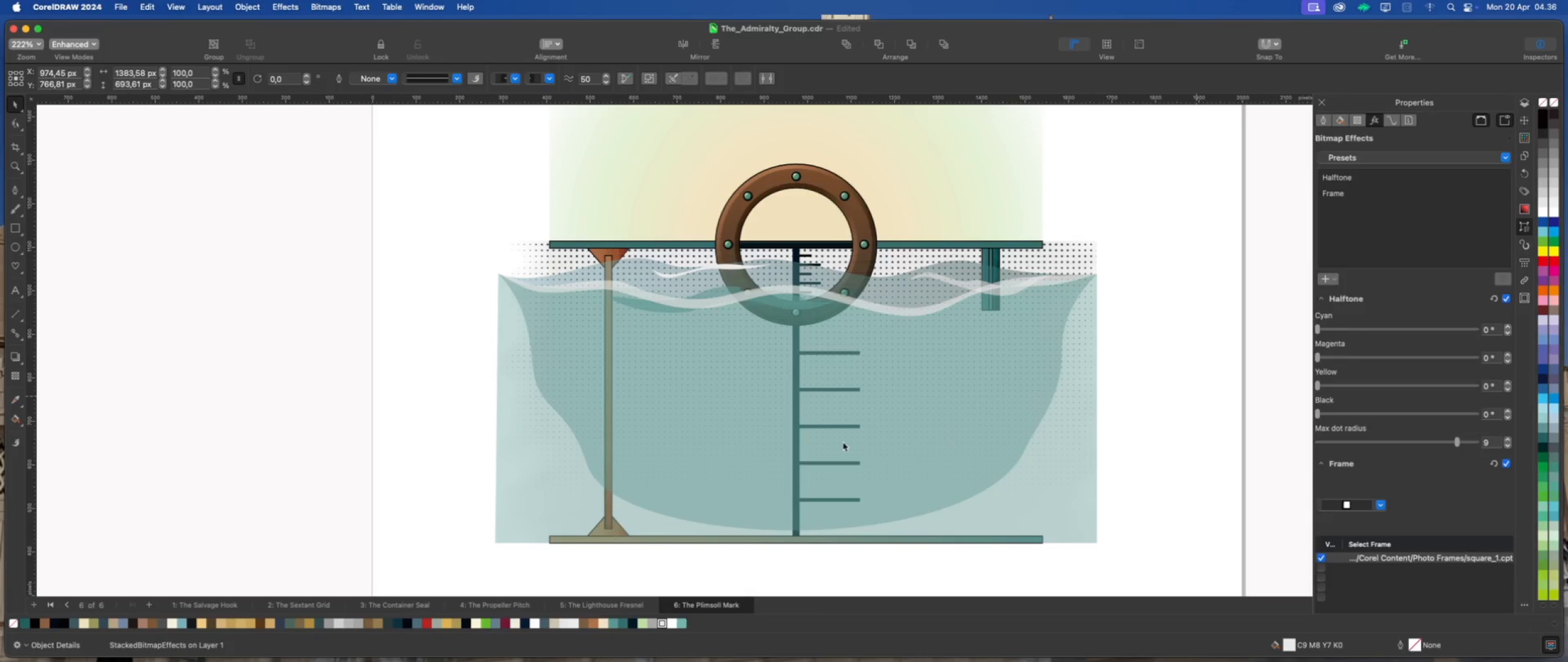 
scroll: coordinate [826, 439], scroll_direction: down, amount: 4.0
 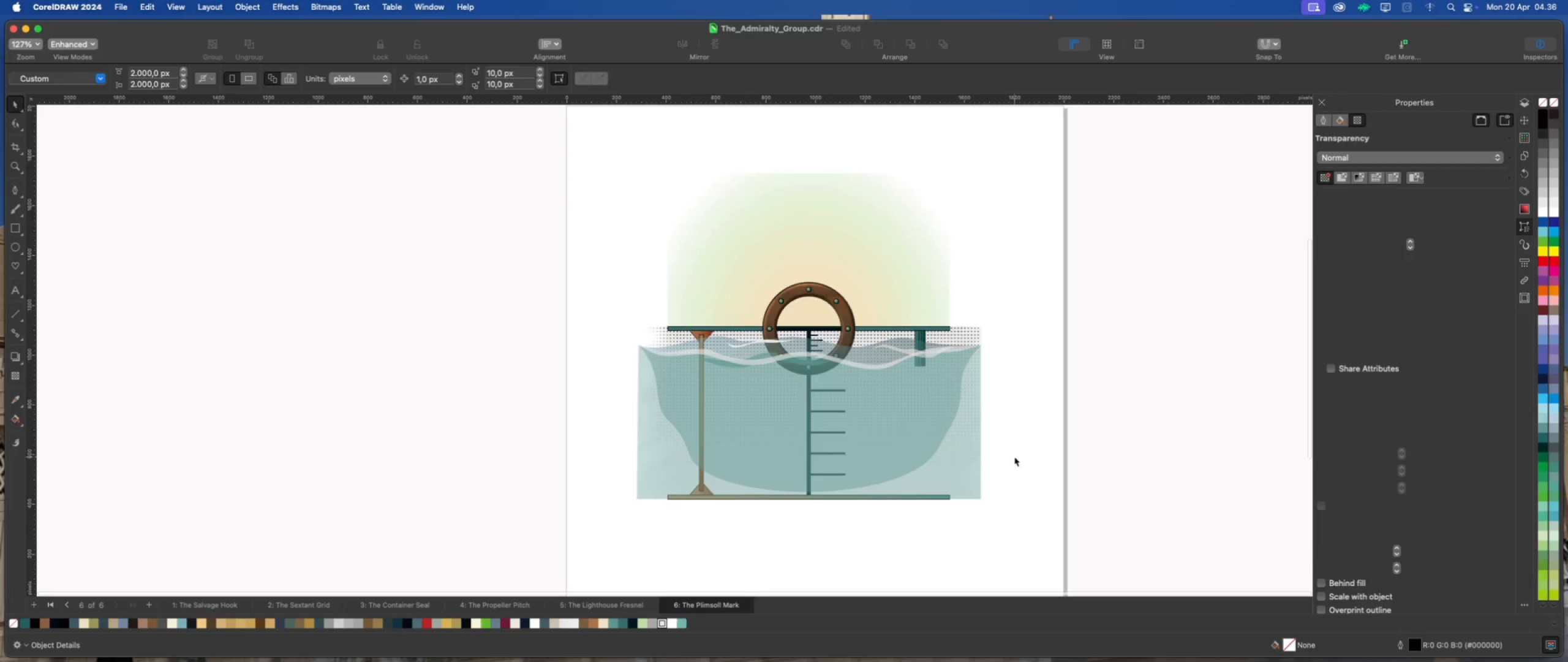 
left_click([1049, 456])
 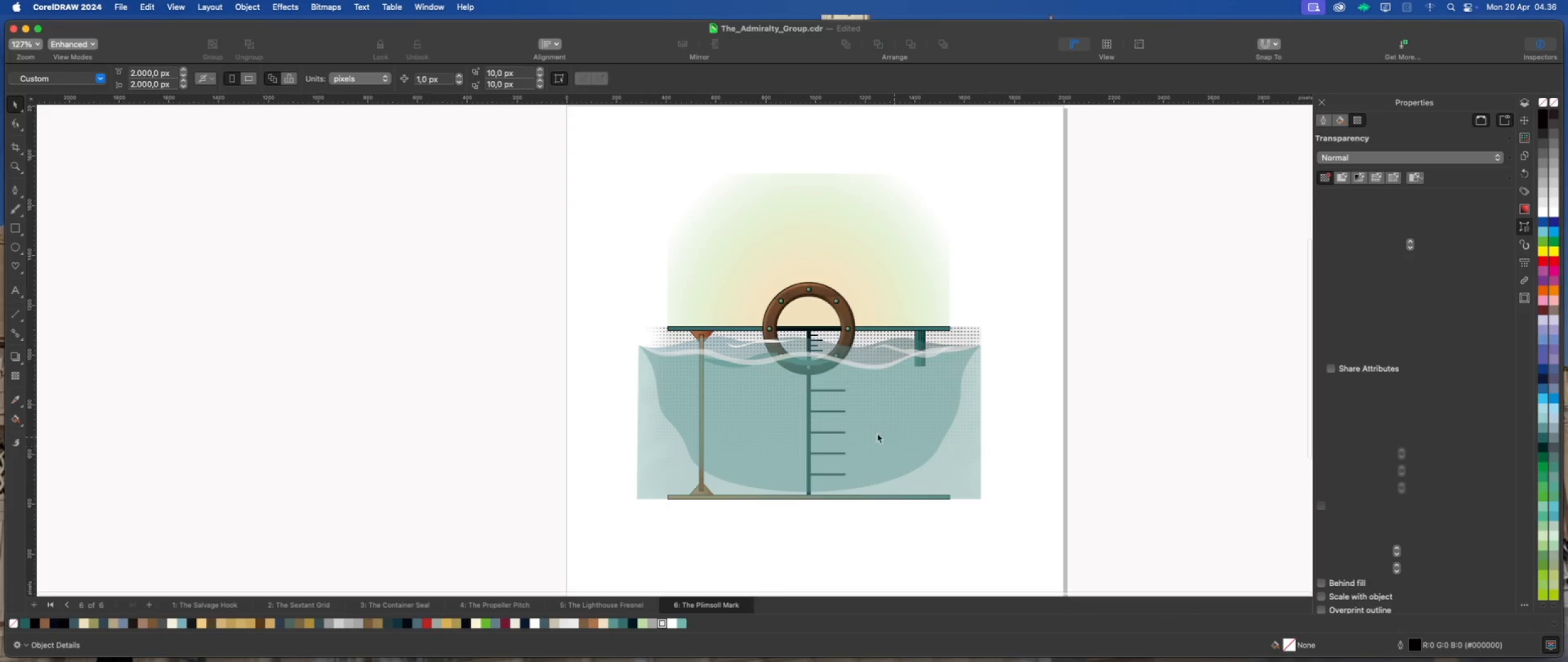 
scroll: coordinate [844, 554], scroll_direction: up, amount: 3.0
 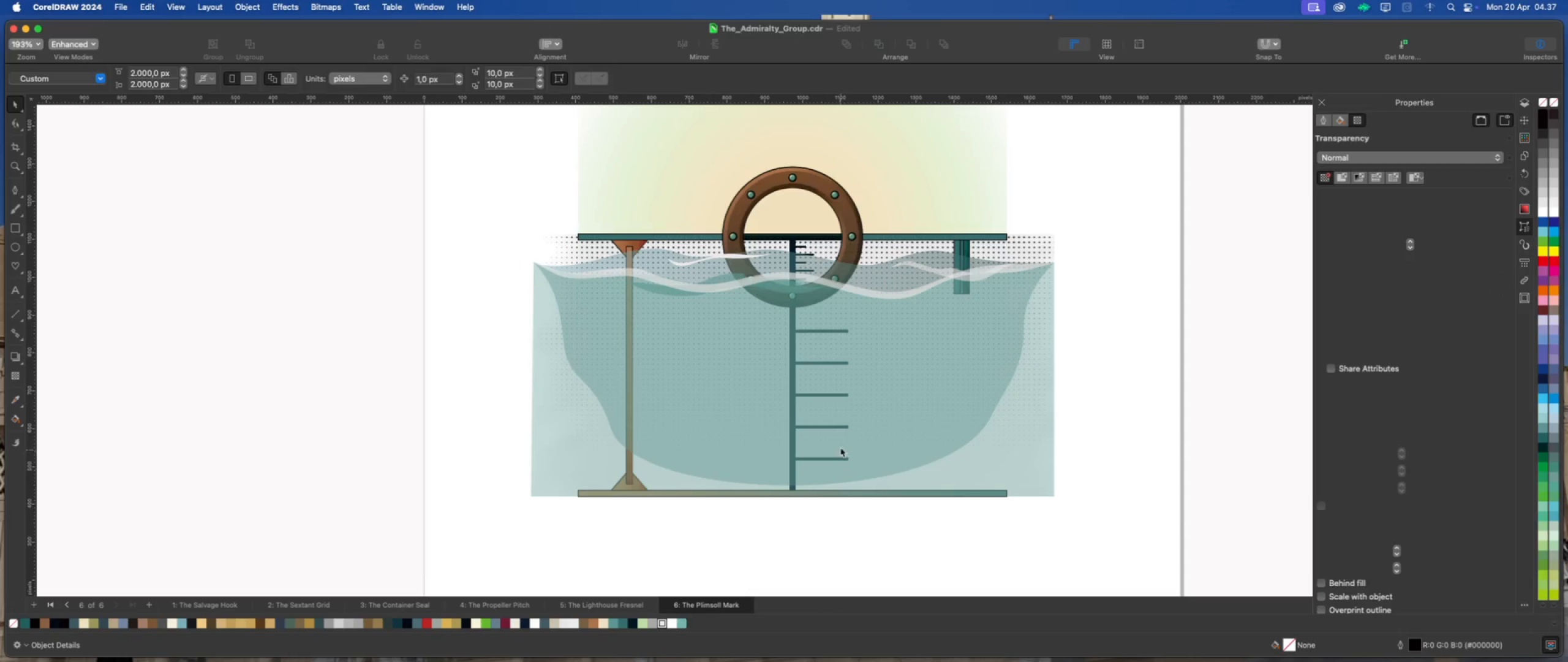 
scroll: coordinate [797, 408], scroll_direction: down, amount: 1.0
 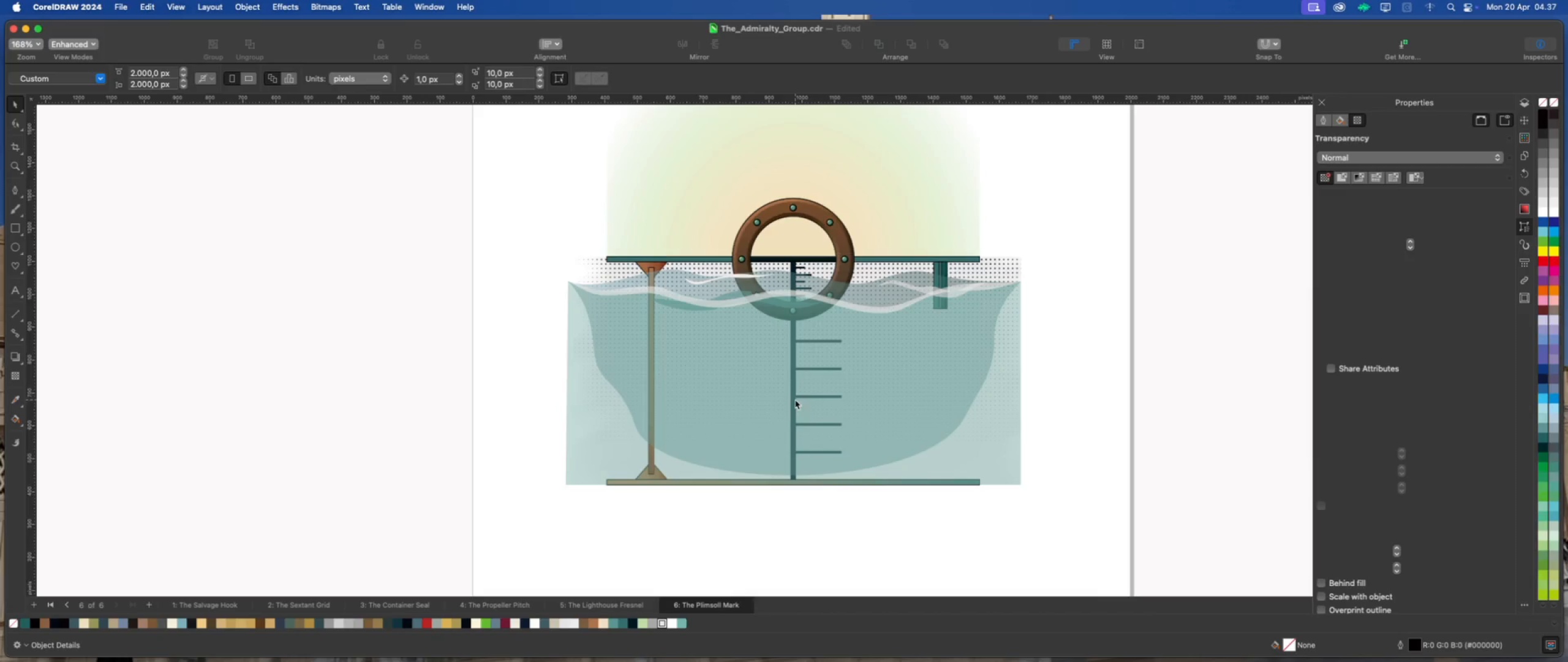 
left_click([1076, 358])
 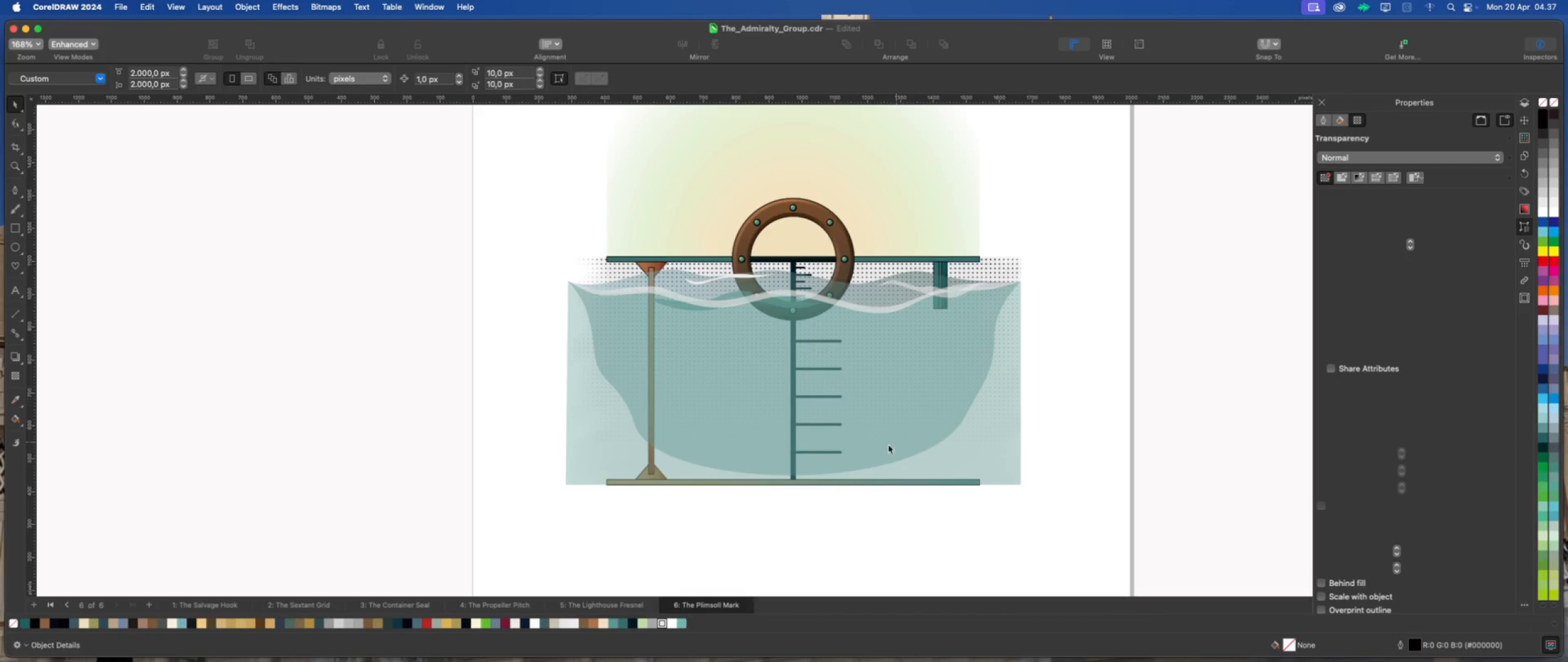 
scroll: coordinate [862, 447], scroll_direction: down, amount: 2.0
 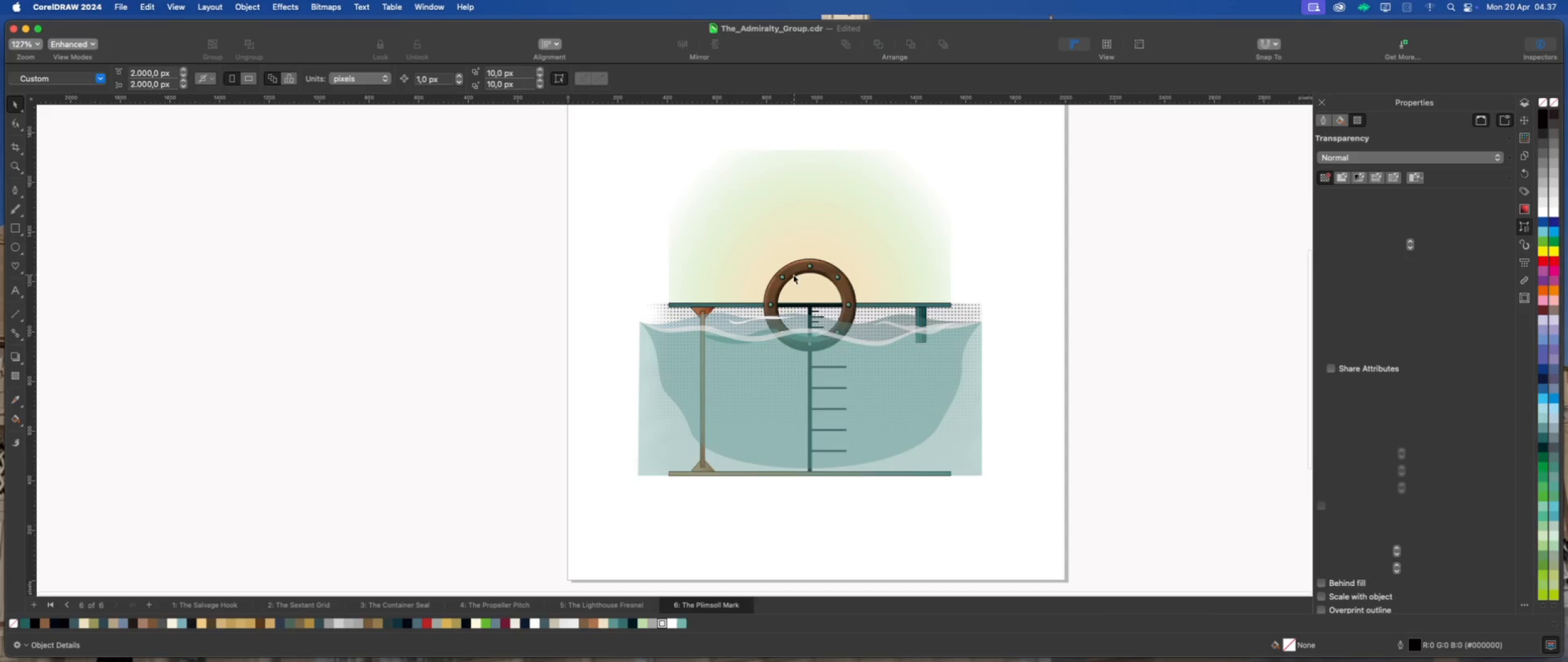 
scroll: coordinate [754, 259], scroll_direction: up, amount: 1.0
 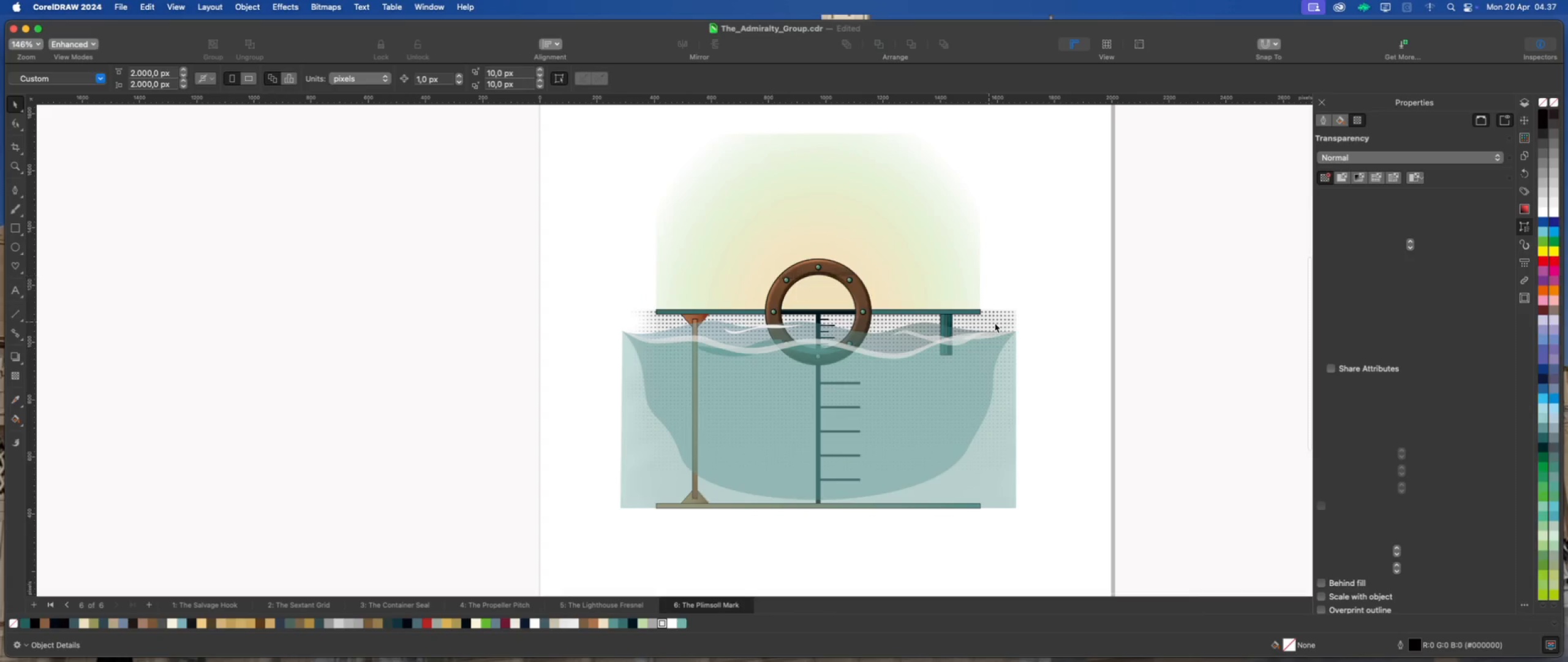 
left_click([1060, 332])
 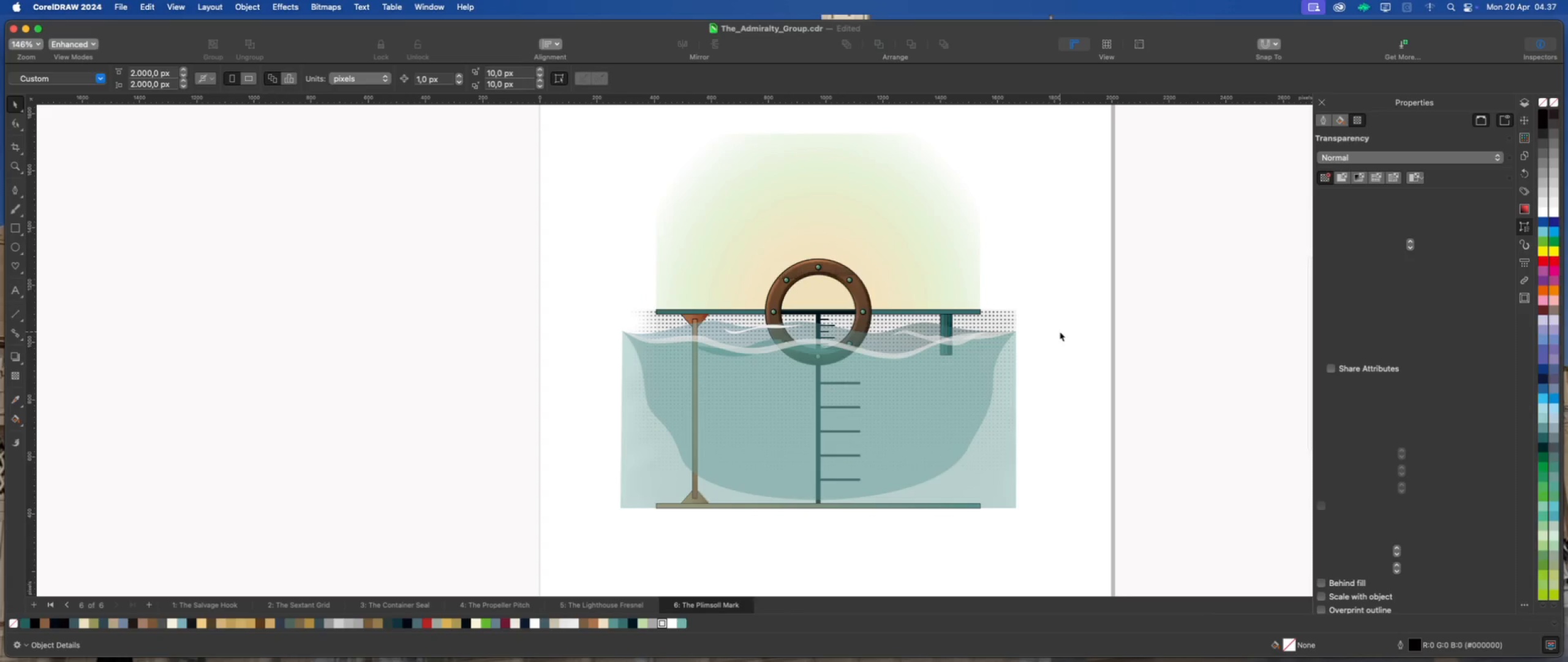 
key(Meta+S)
 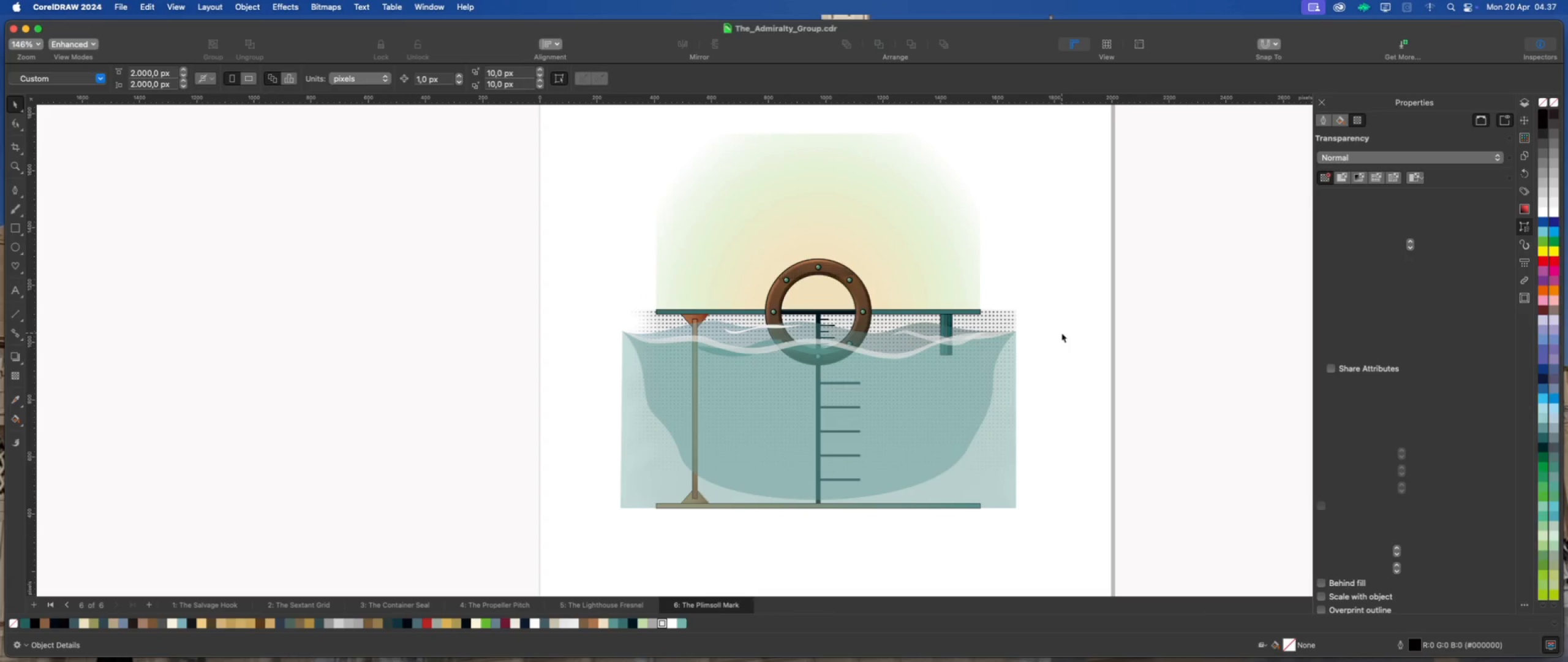 
left_click([1061, 333])
 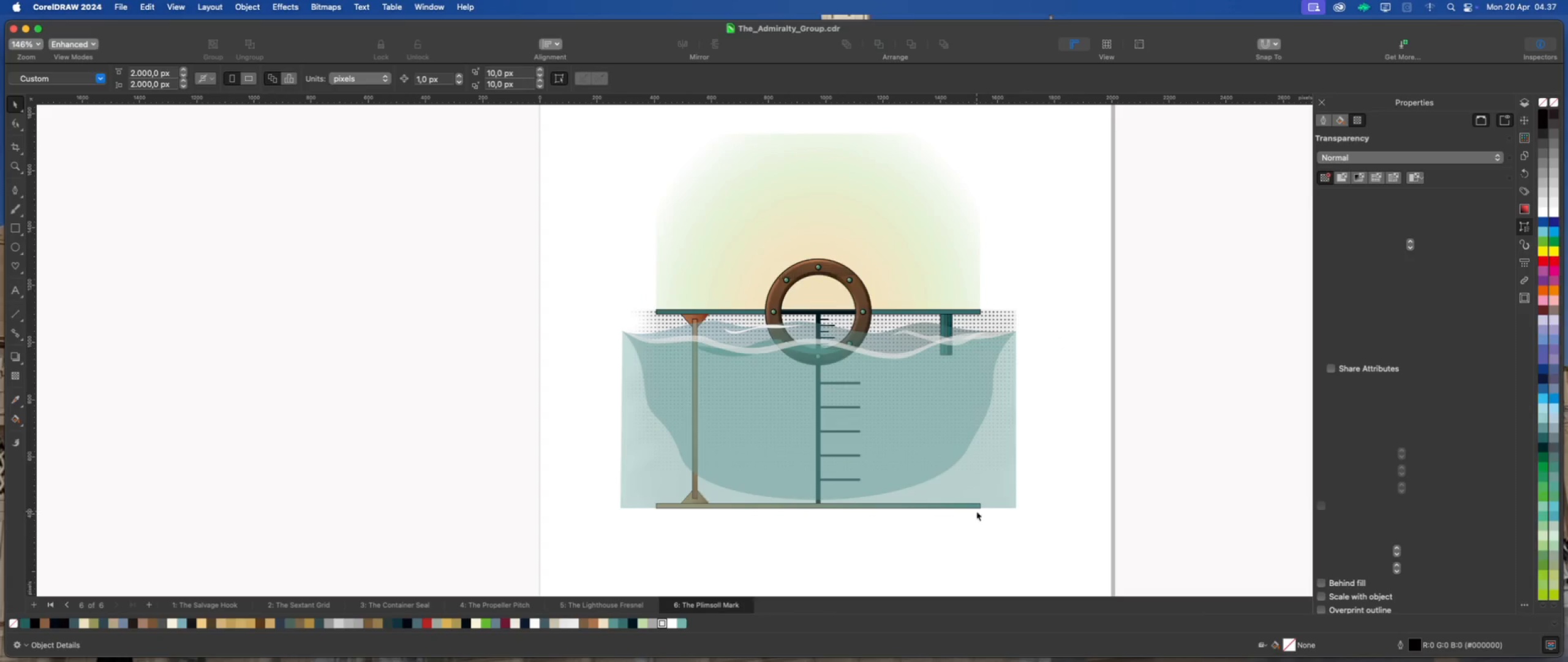 
scroll: coordinate [962, 507], scroll_direction: up, amount: 1.0
 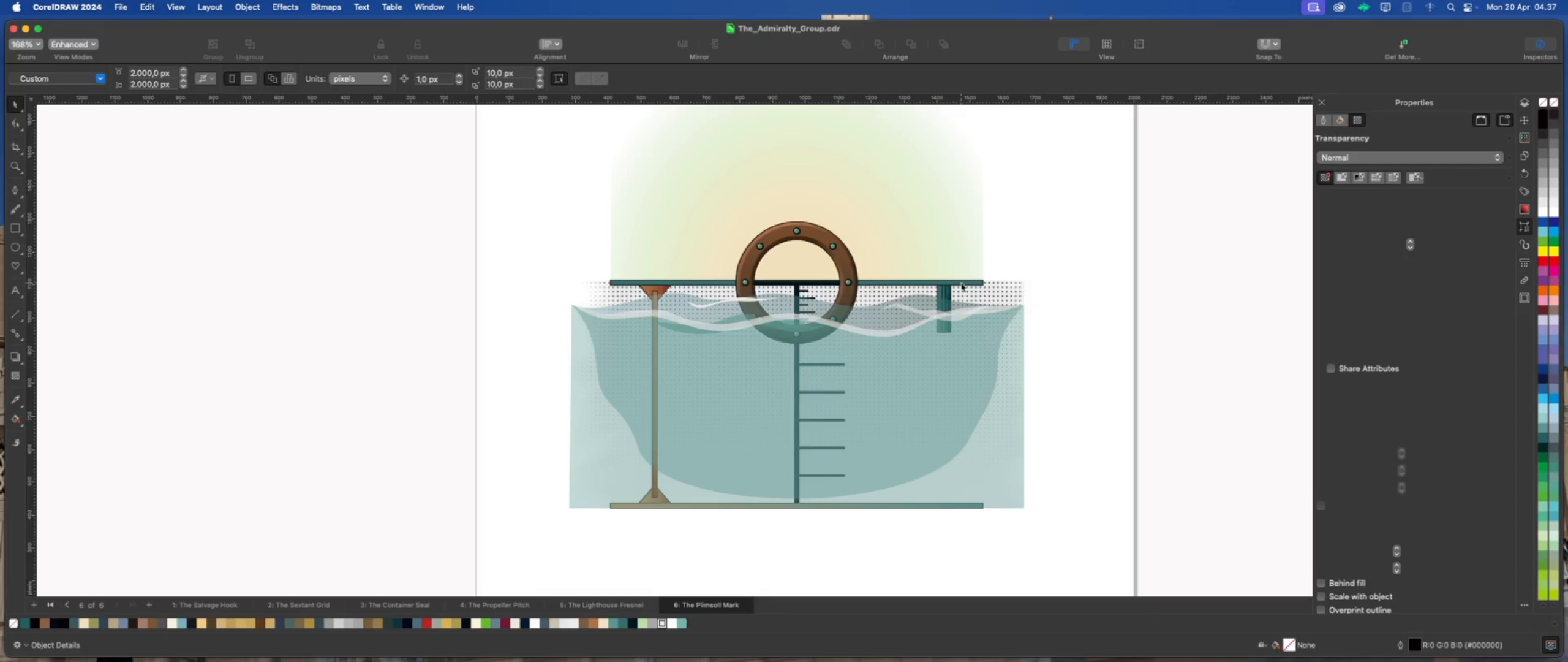 
left_click([961, 283])
 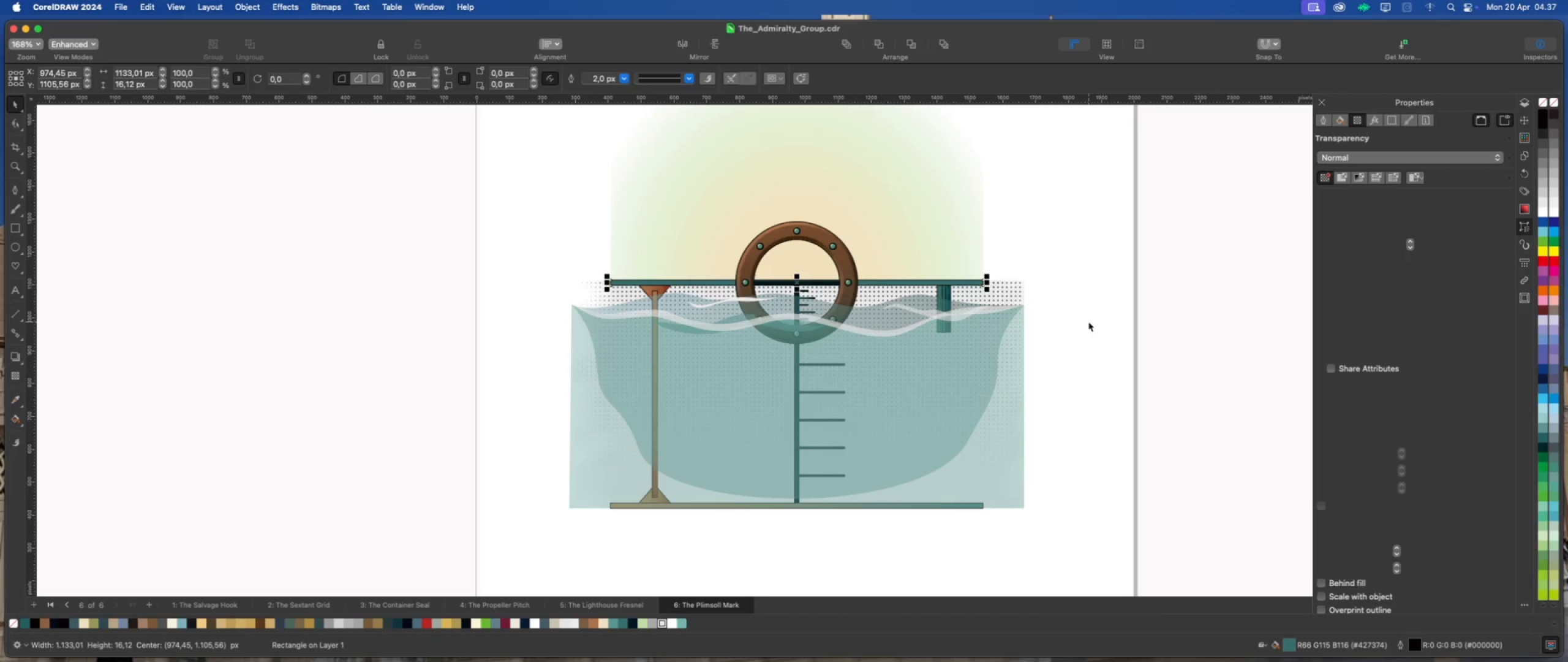 
scroll: coordinate [1084, 320], scroll_direction: up, amount: 1.0
 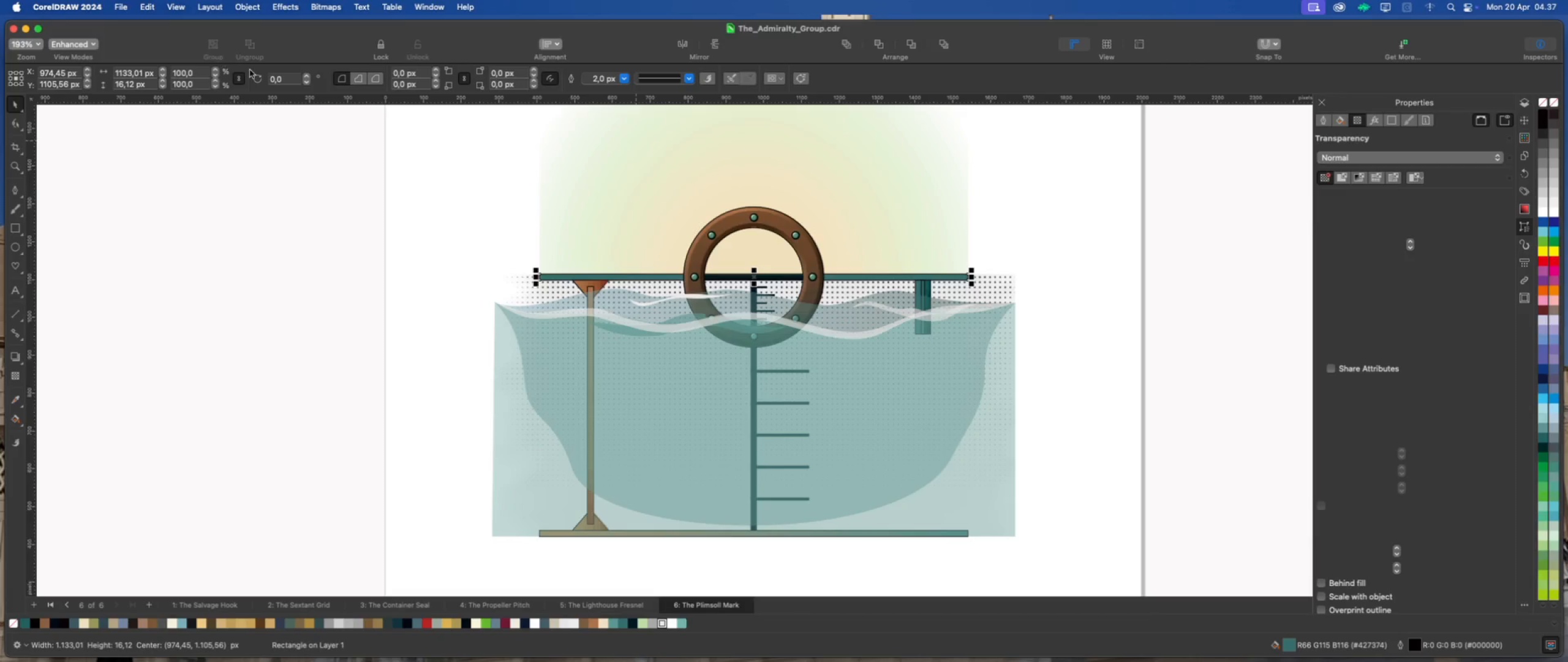 
left_click([622, 79])
 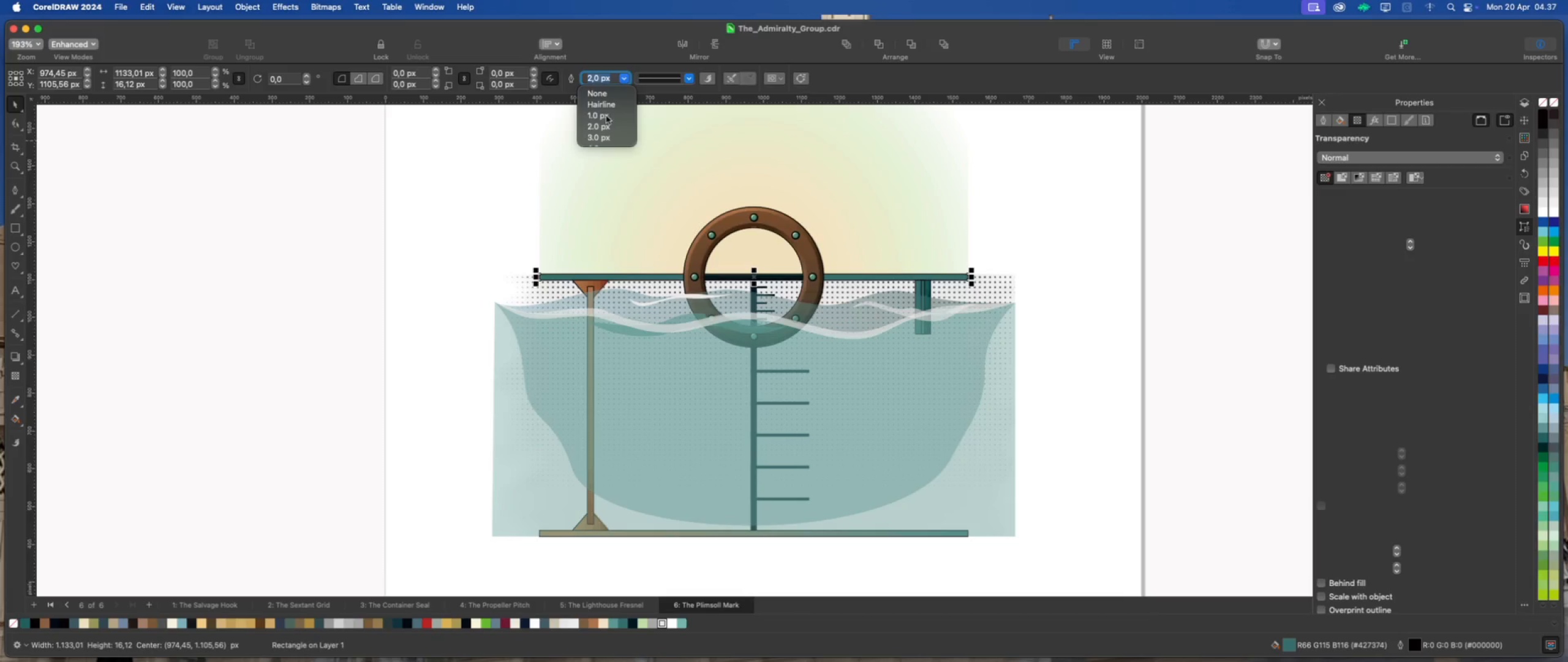 
scroll: coordinate [603, 124], scroll_direction: down, amount: 2.0
 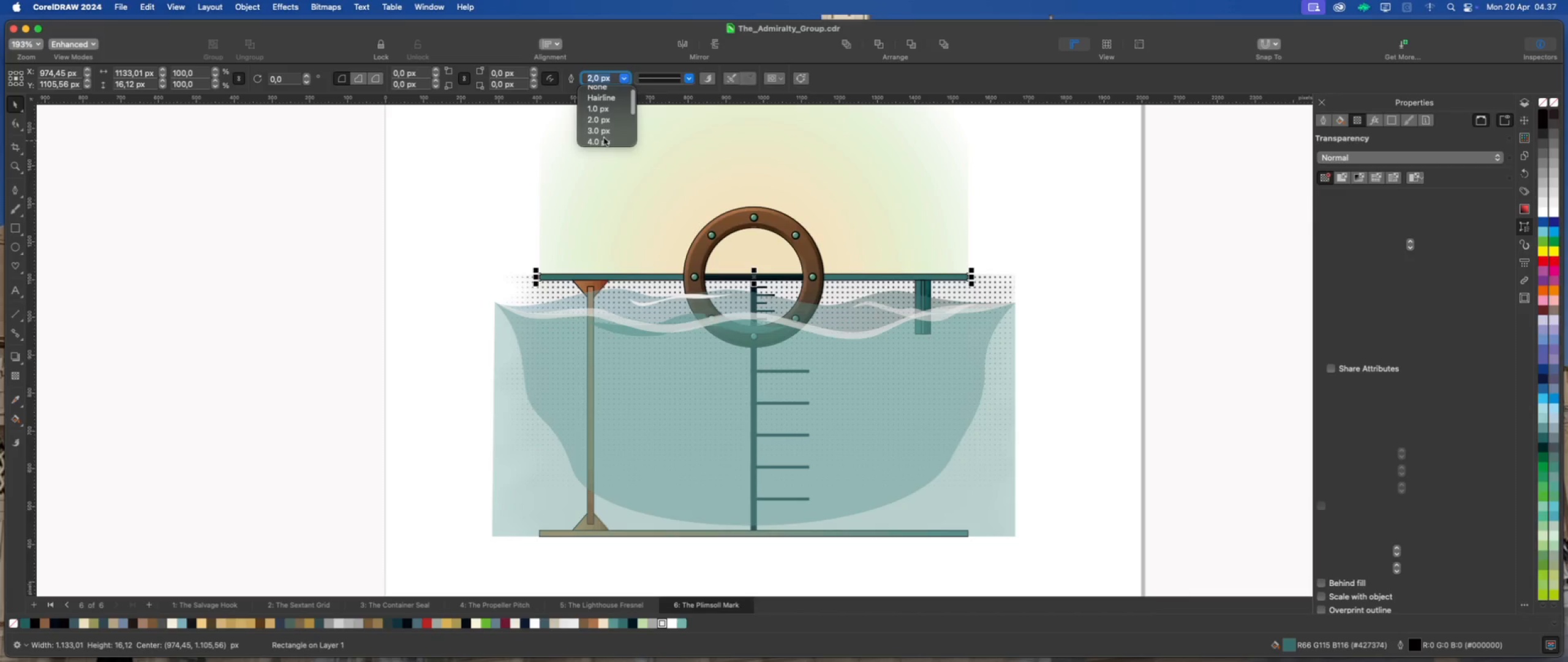 
left_click([605, 139])
 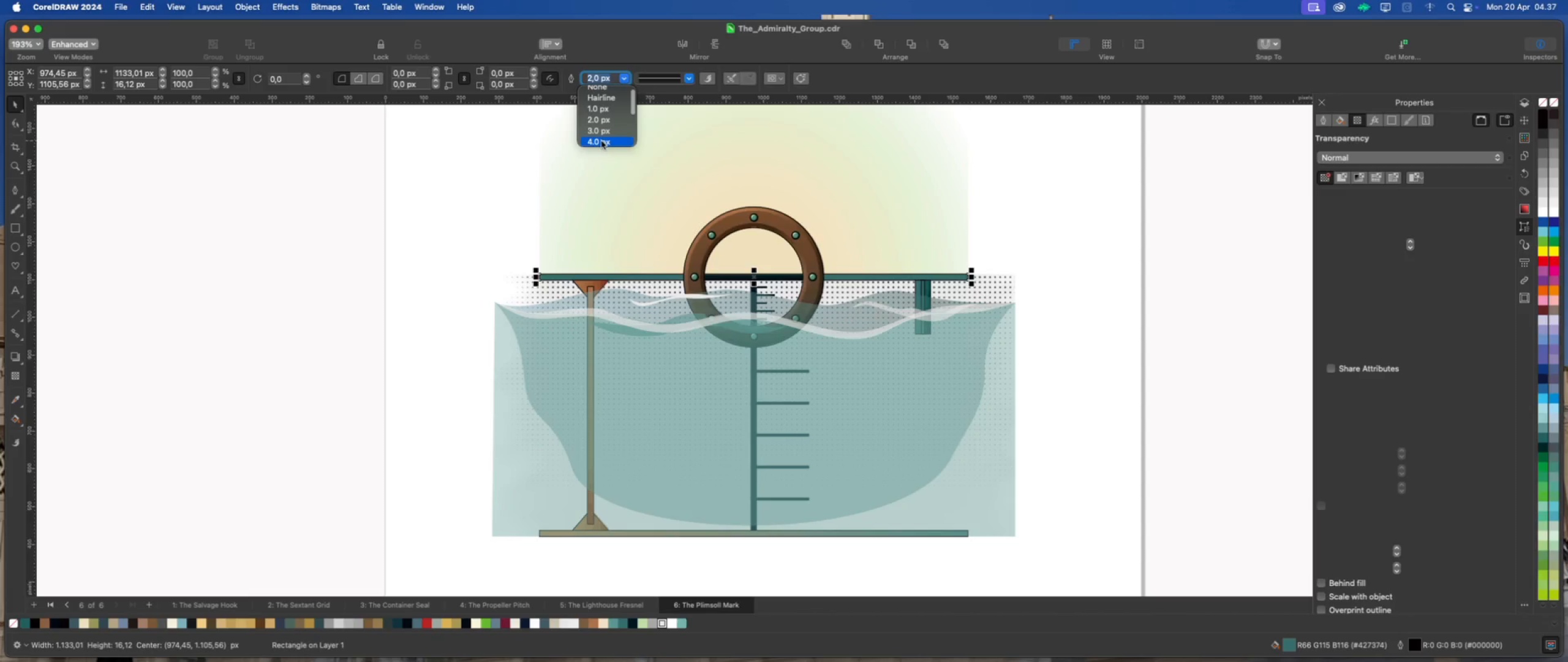 
left_click([602, 140])
 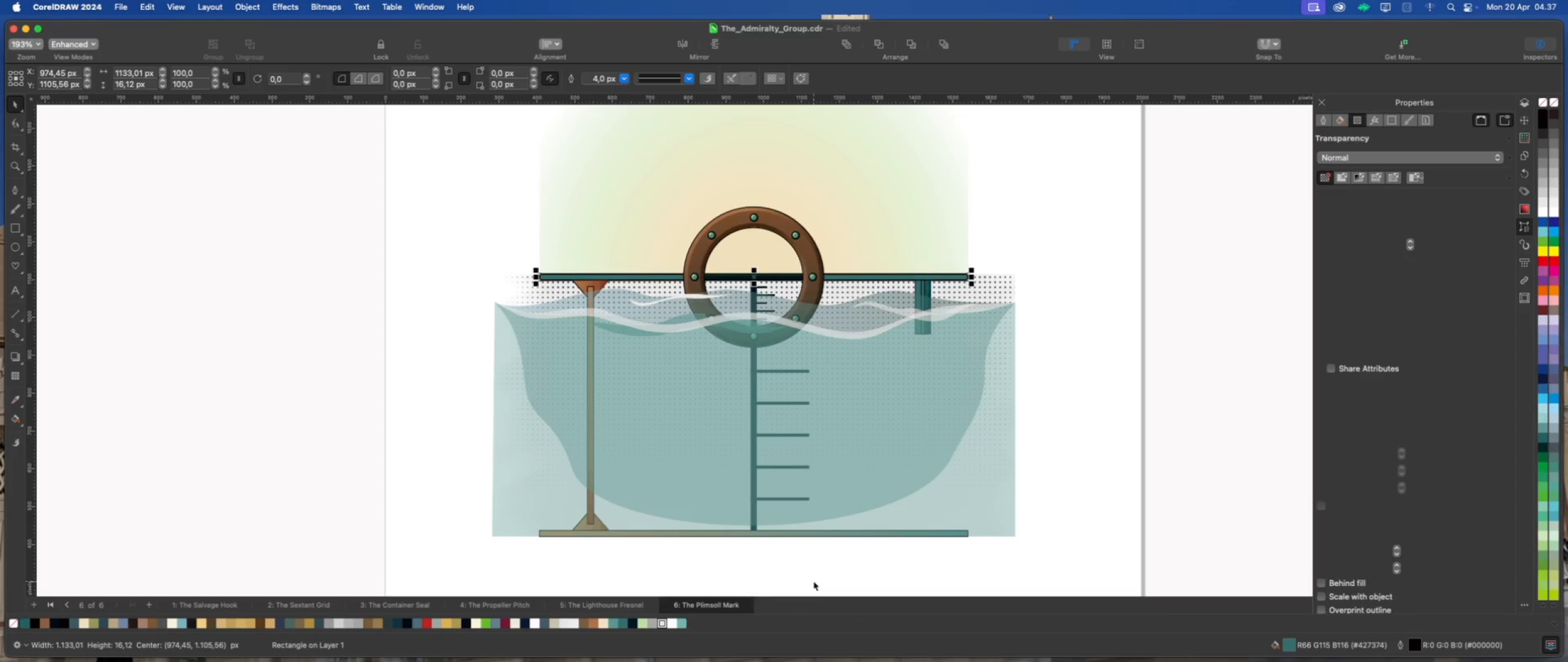 
scroll: coordinate [761, 401], scroll_direction: down, amount: 1.0
 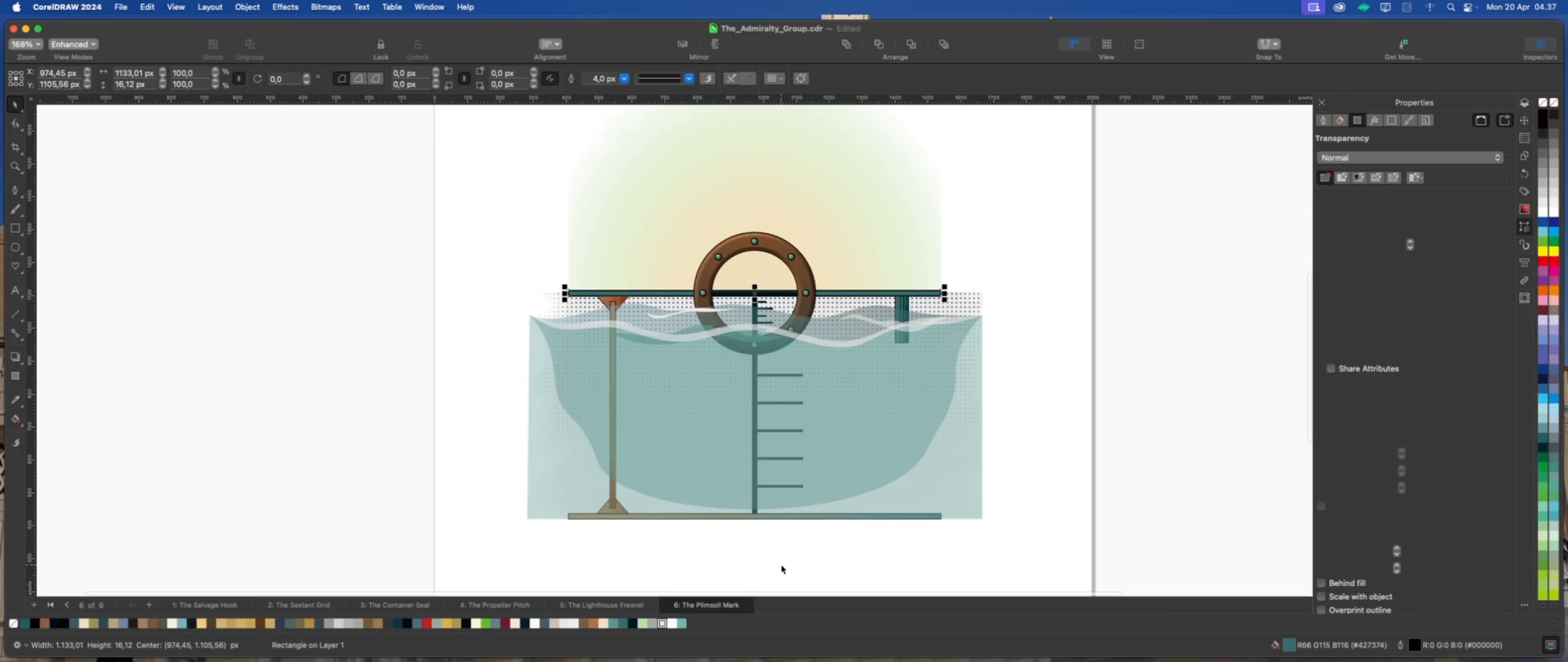 
left_click([781, 563])
 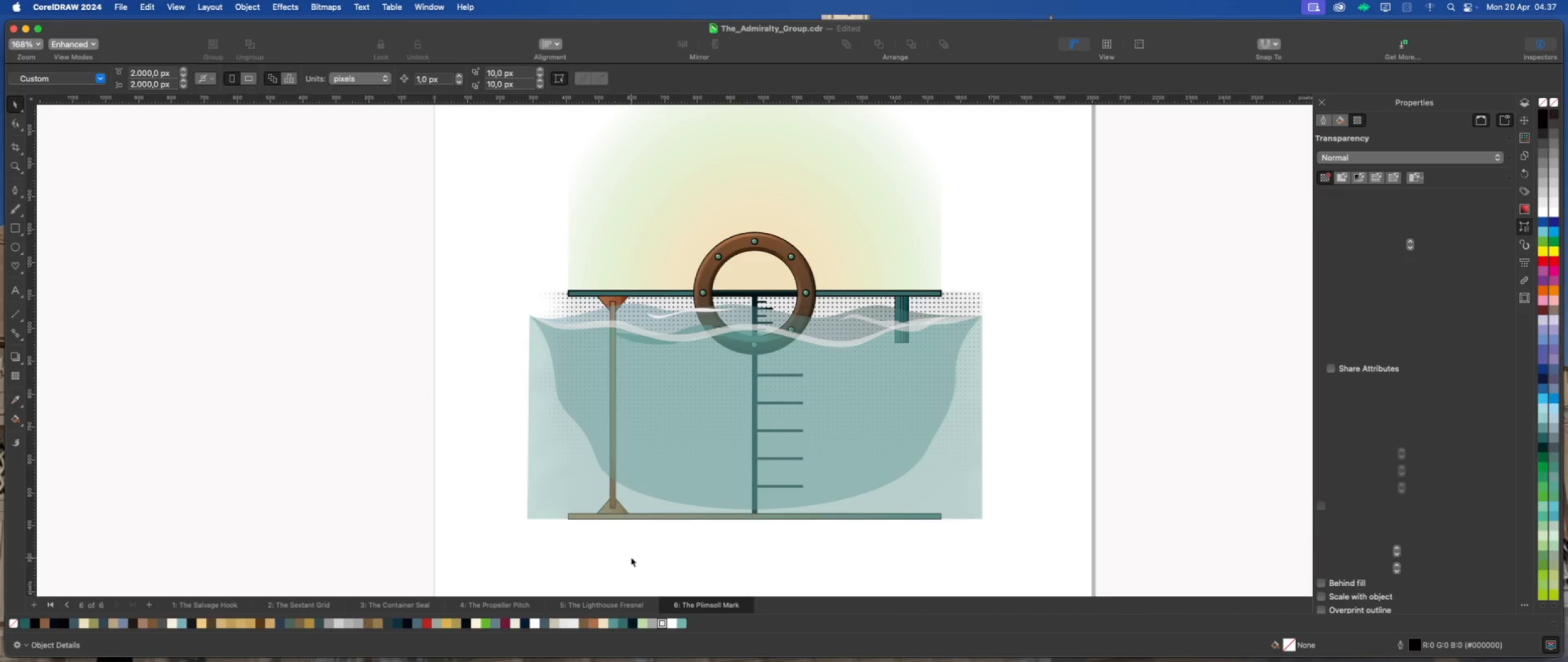 
left_click_drag(start_coordinate=[636, 556], to_coordinate=[588, 278])
 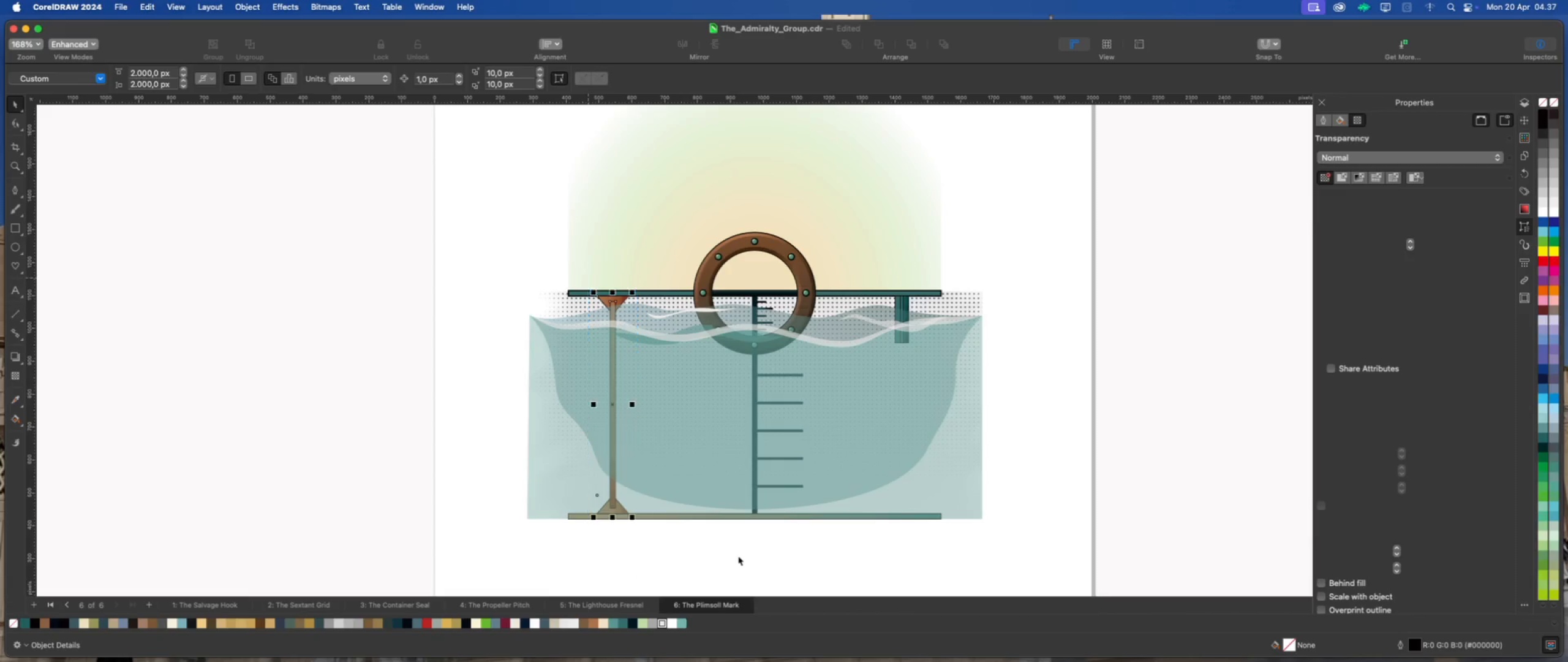 
left_click([738, 557])
 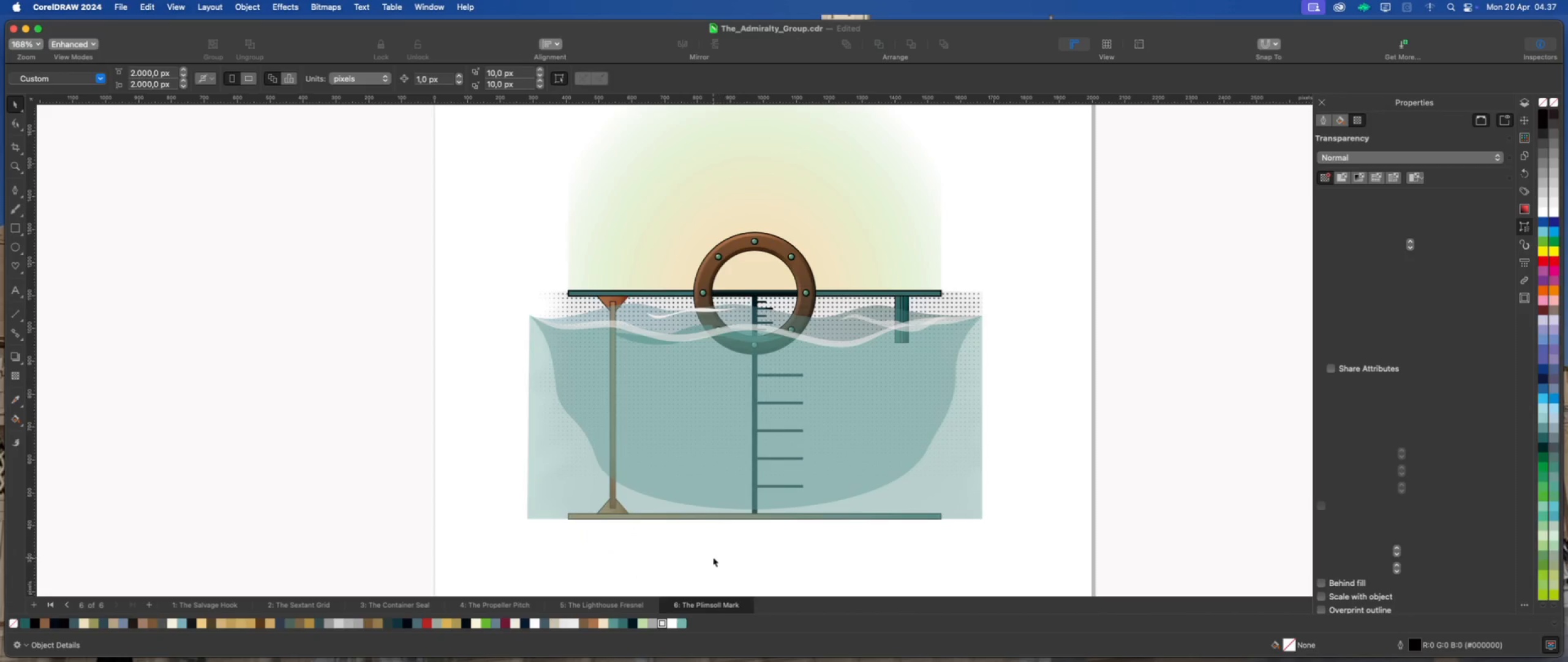 
scroll: coordinate [712, 557], scroll_direction: up, amount: 1.0
 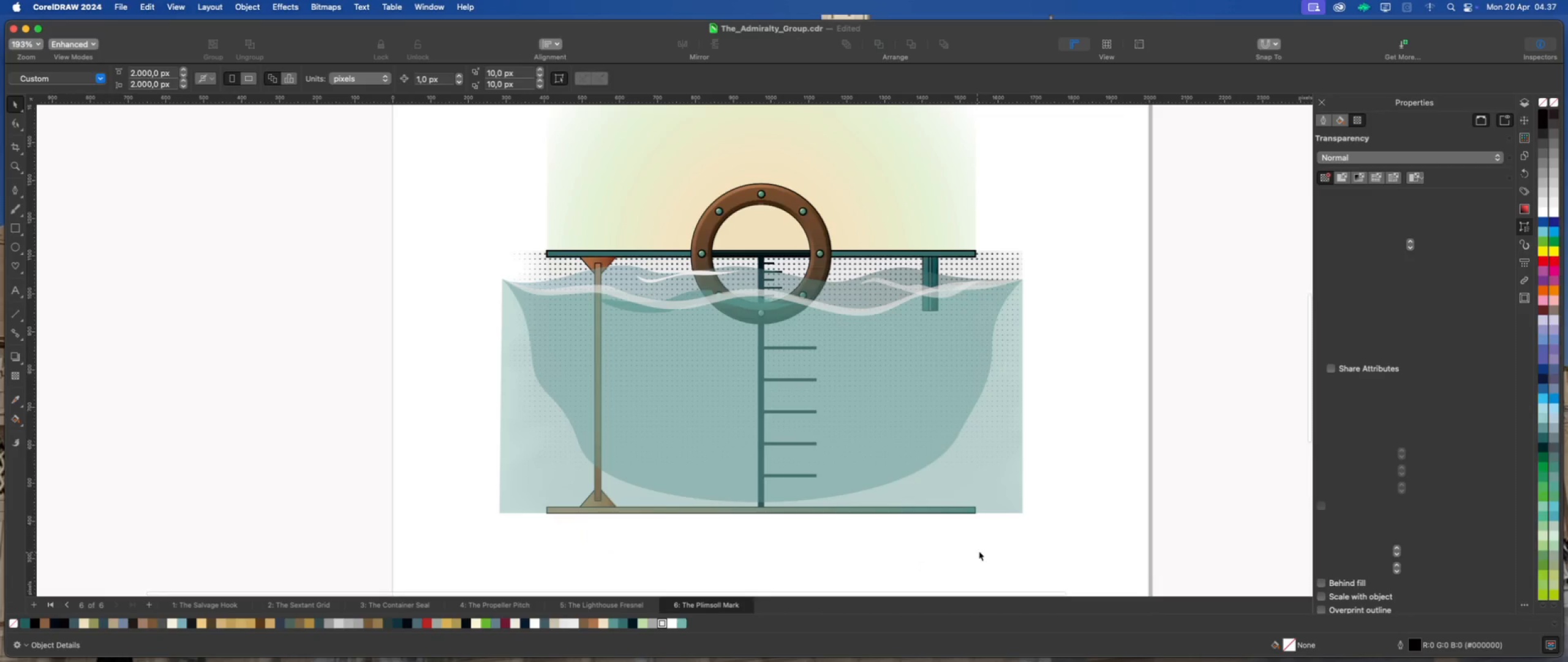 
left_click_drag(start_coordinate=[999, 543], to_coordinate=[531, 500])
 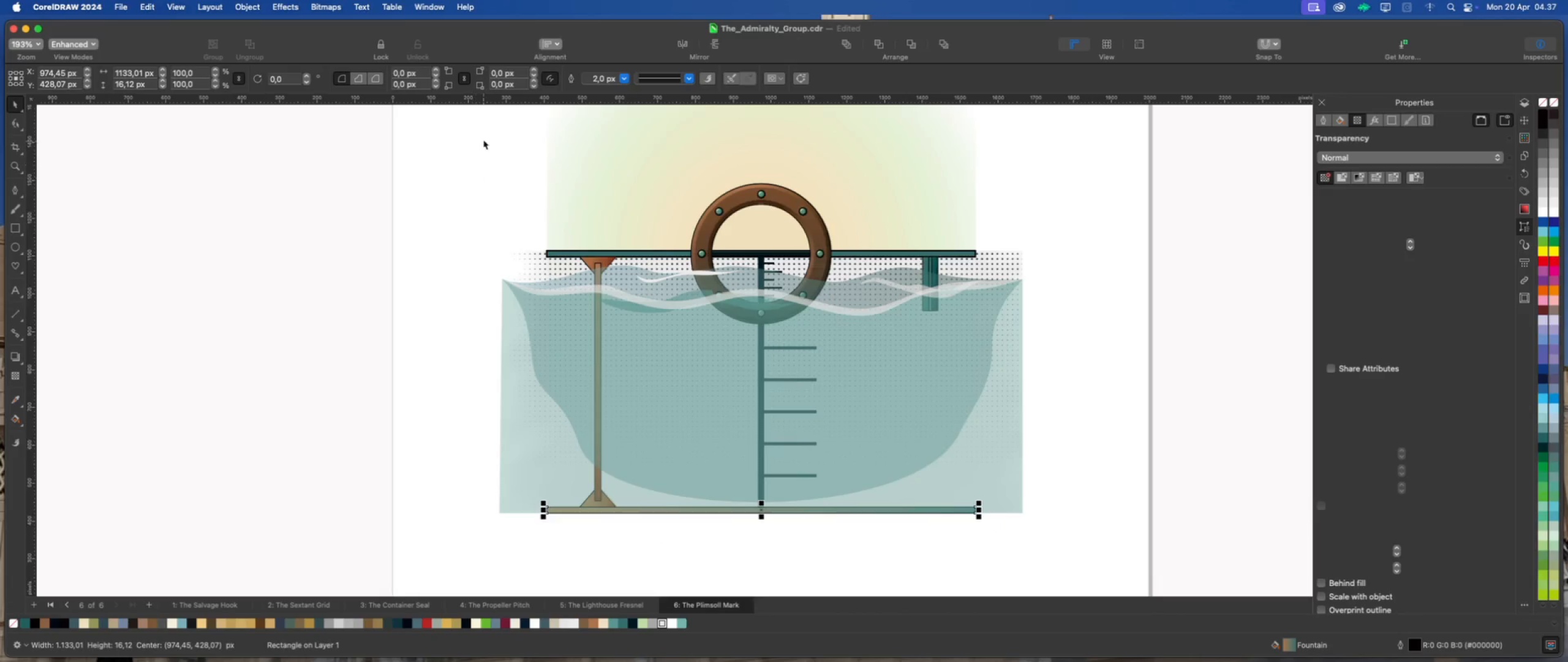 
left_click([624, 81])
 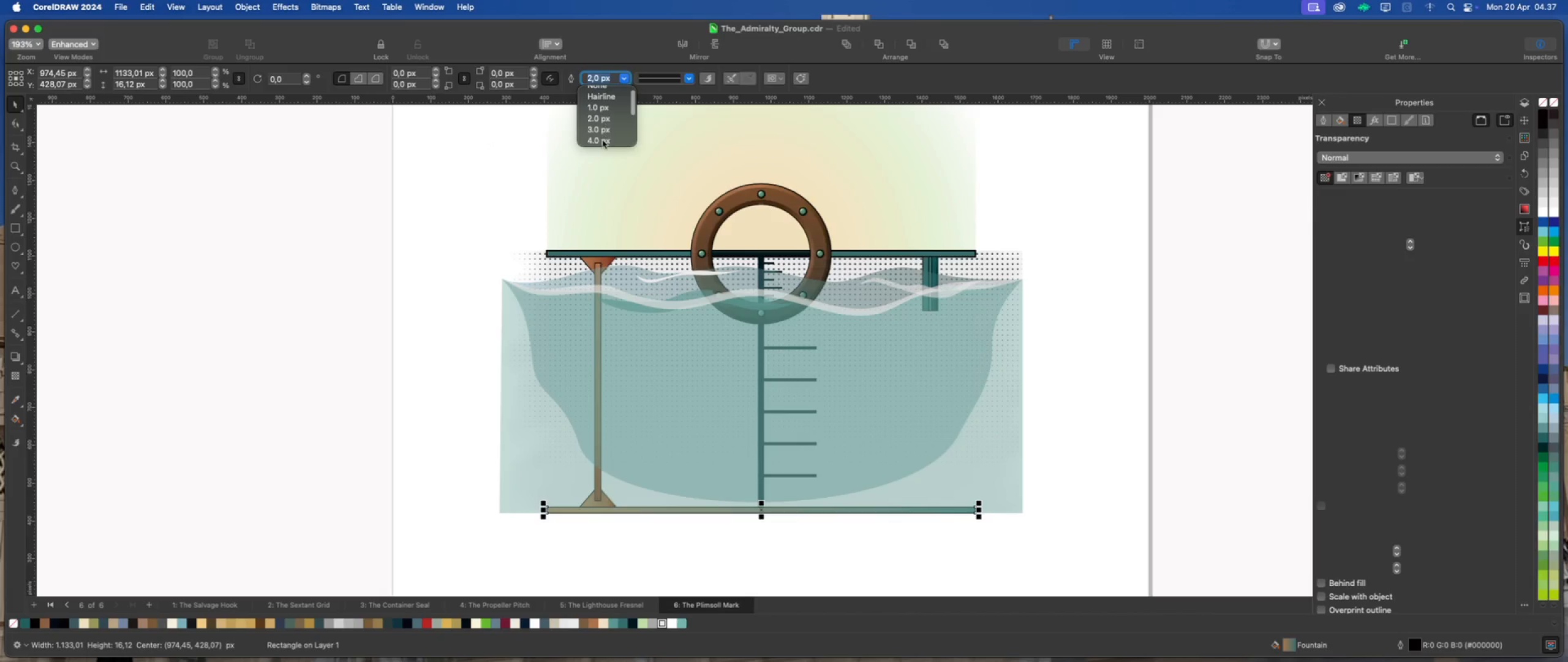 
left_click([603, 140])
 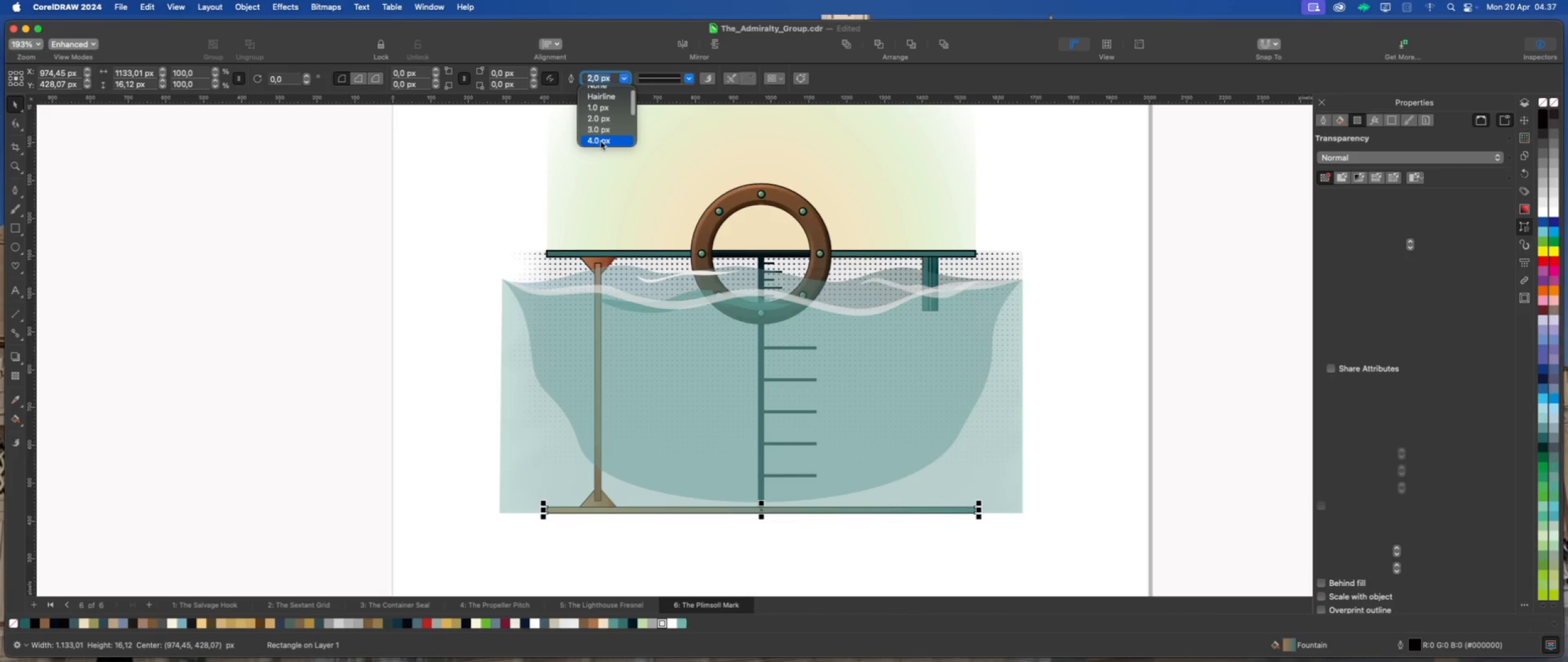 
left_click([601, 142])
 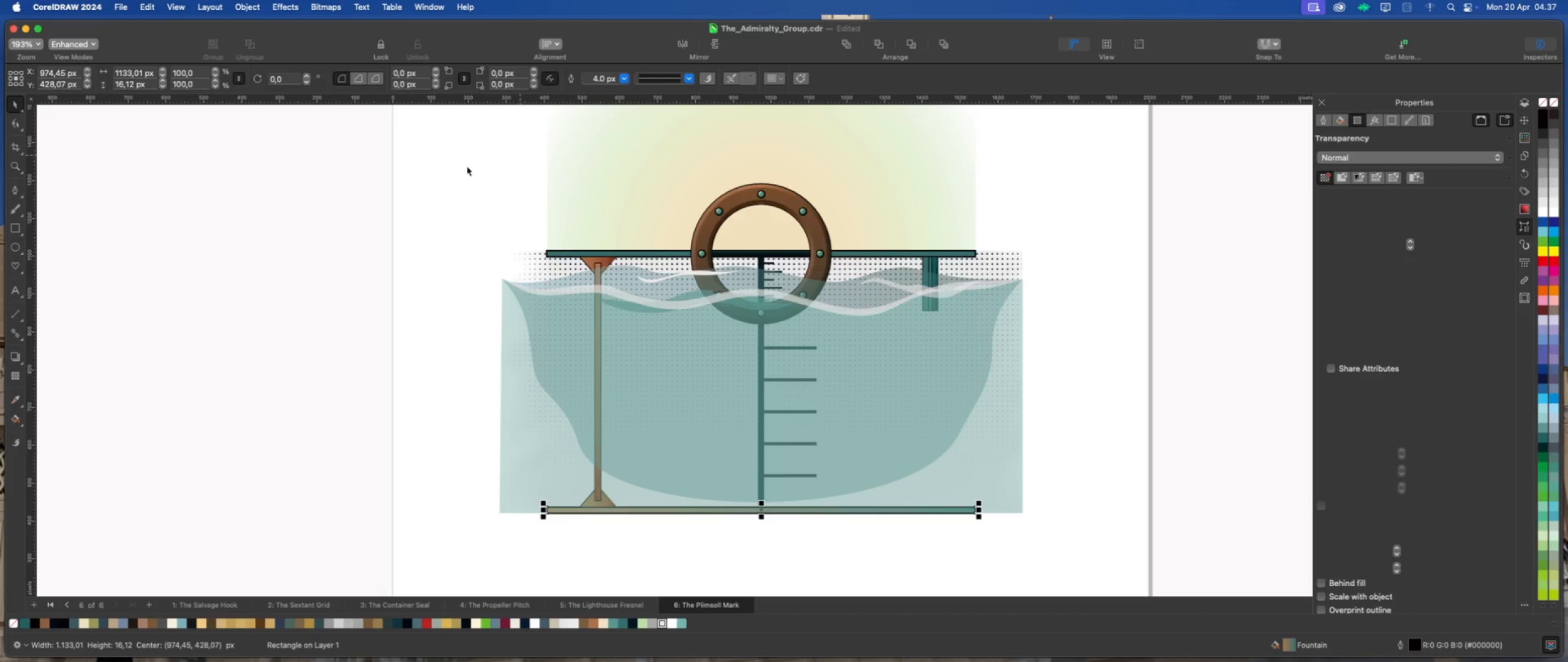 
left_click([455, 170])
 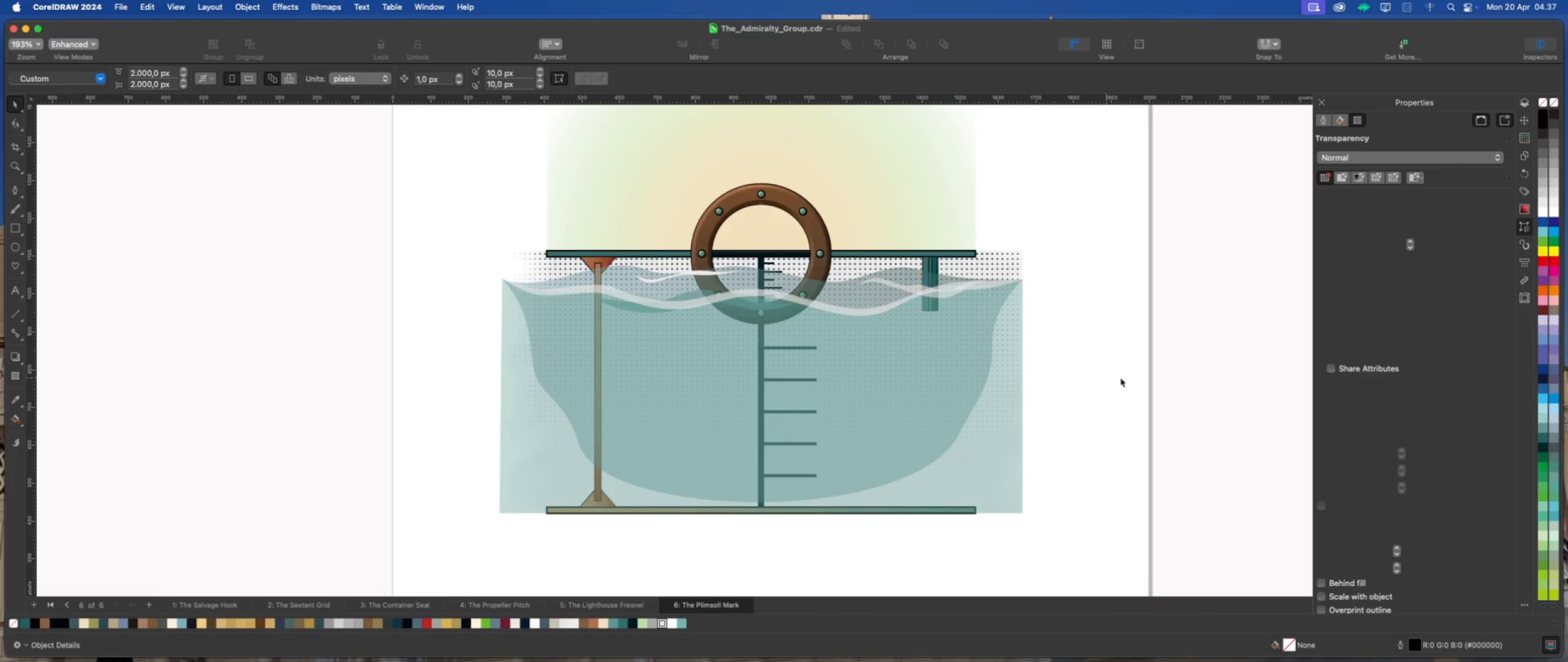 
left_click([1131, 375])
 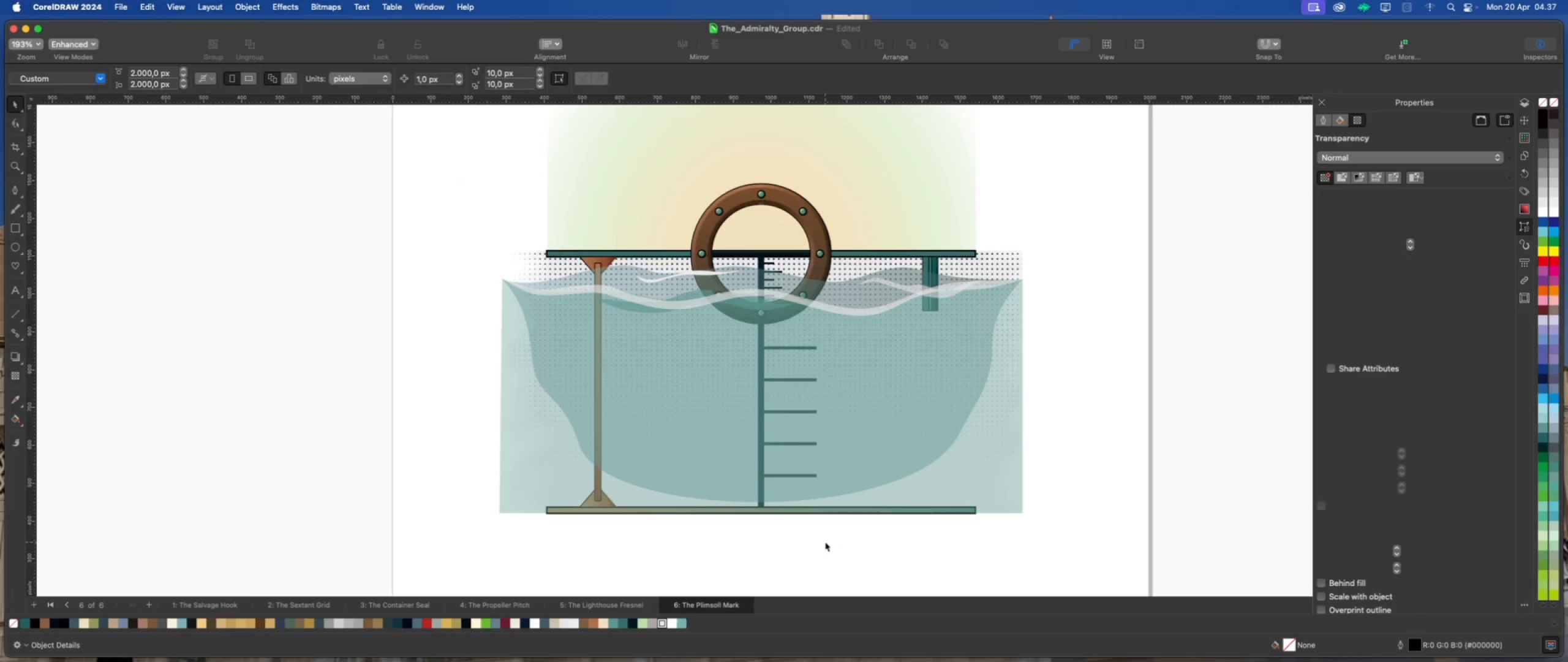 
left_click_drag(start_coordinate=[821, 541], to_coordinate=[730, 253])
 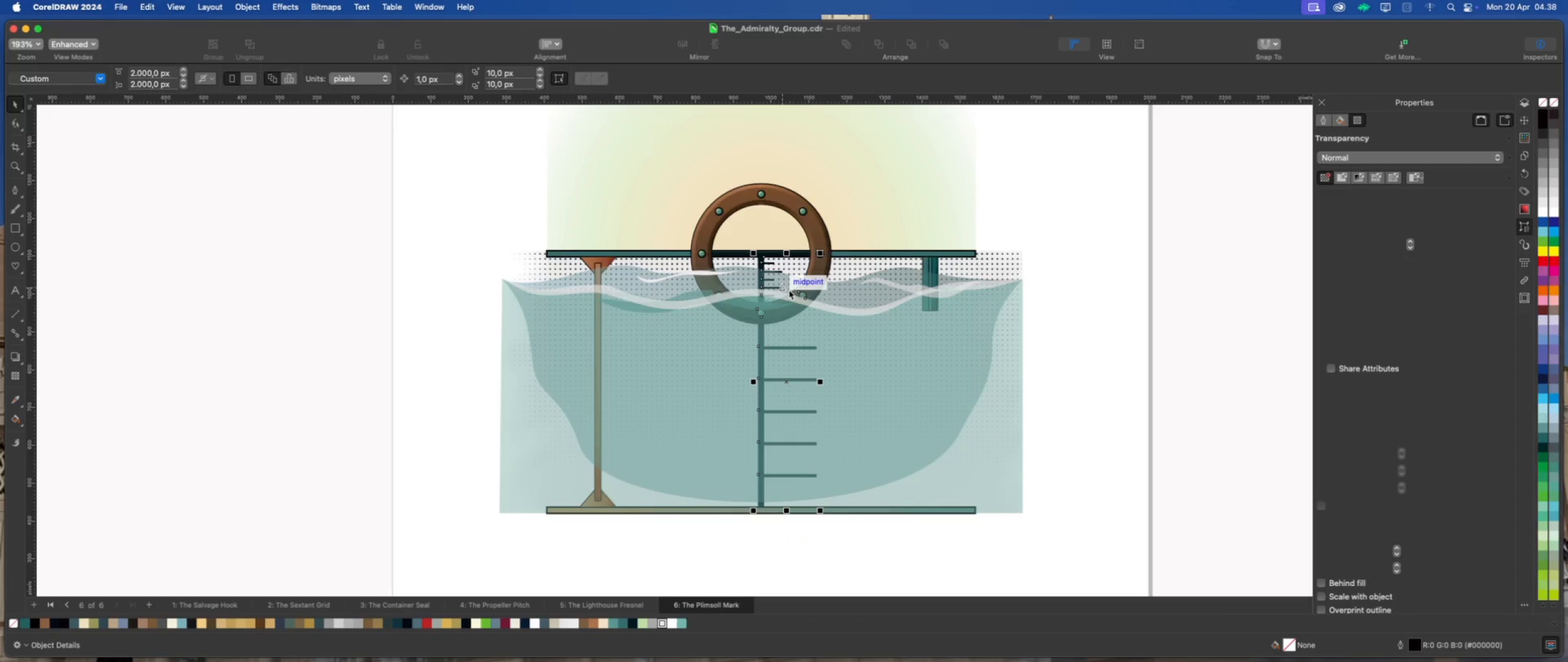 
scroll: coordinate [795, 302], scroll_direction: up, amount: 2.0
 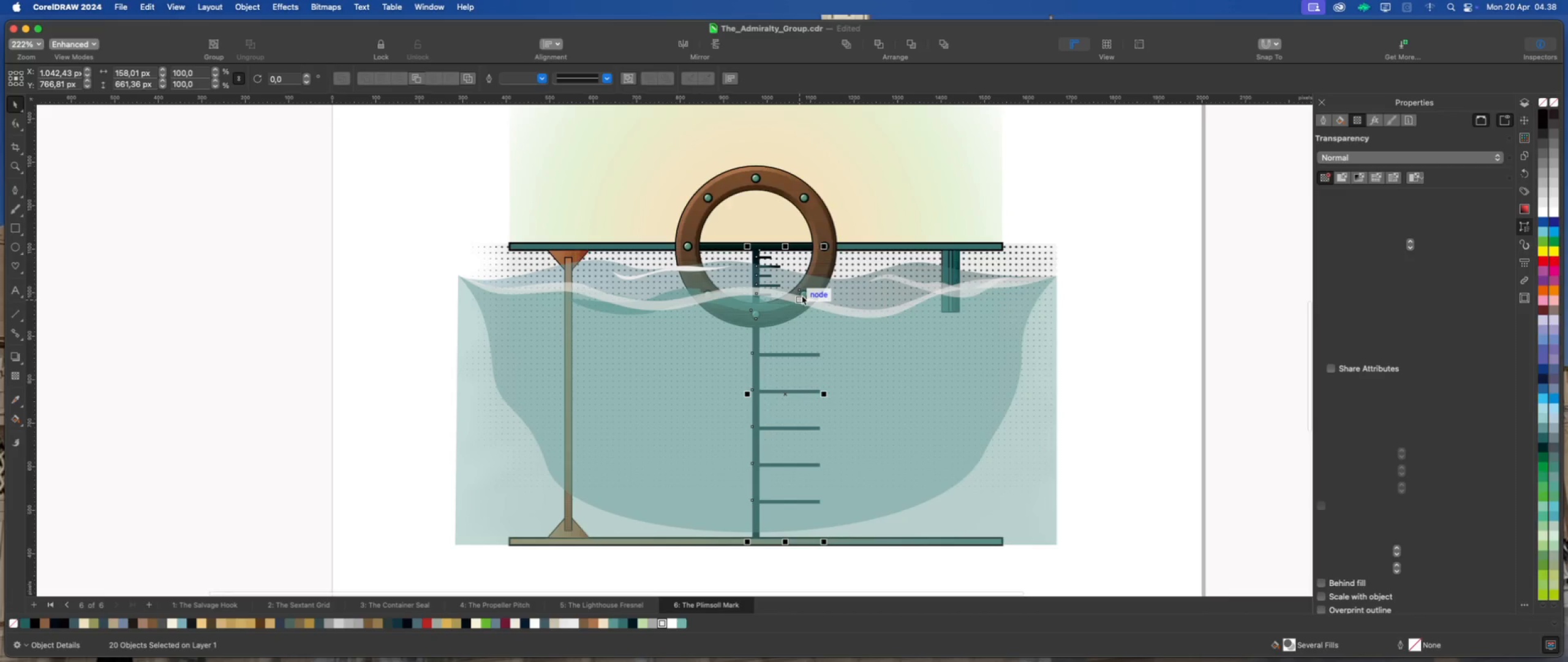 
hold_key(key=ShiftLeft, duration=5.64)
left_click([803, 294])
 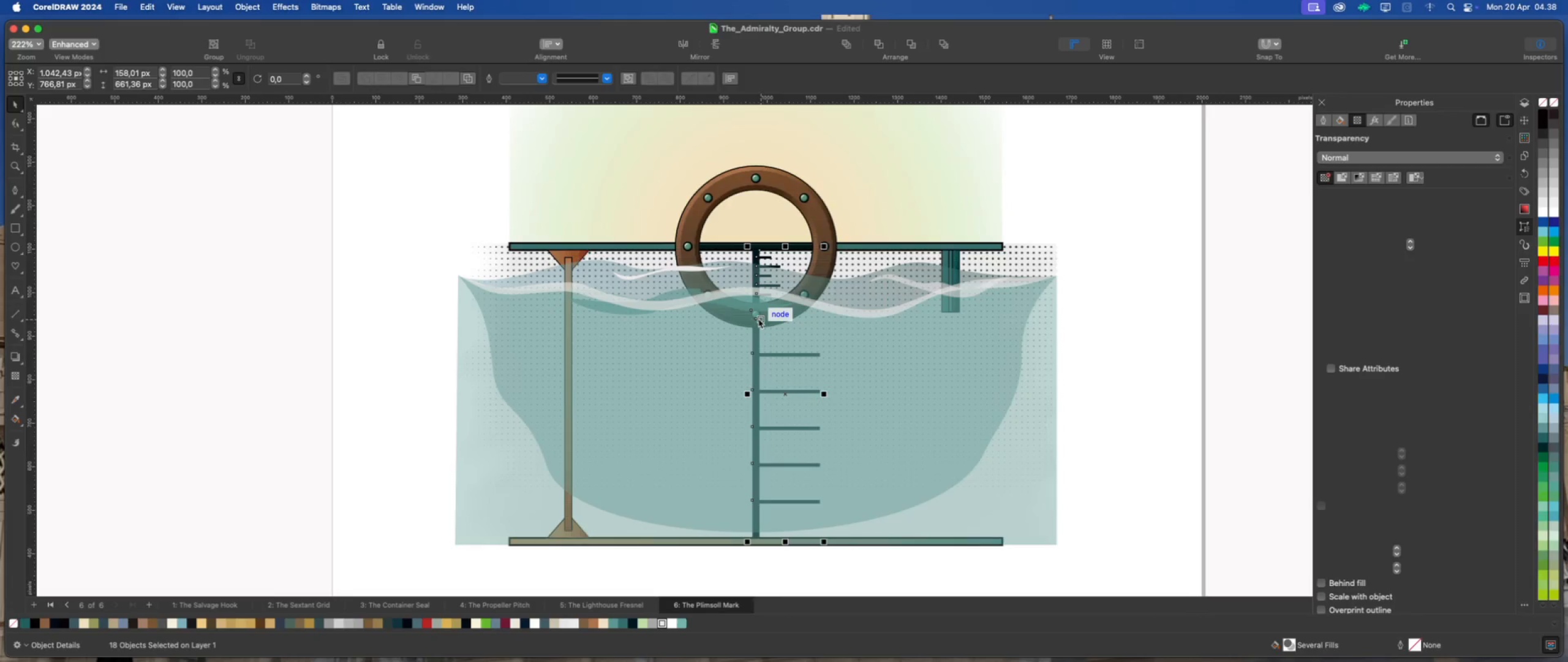 
left_click([755, 315])
 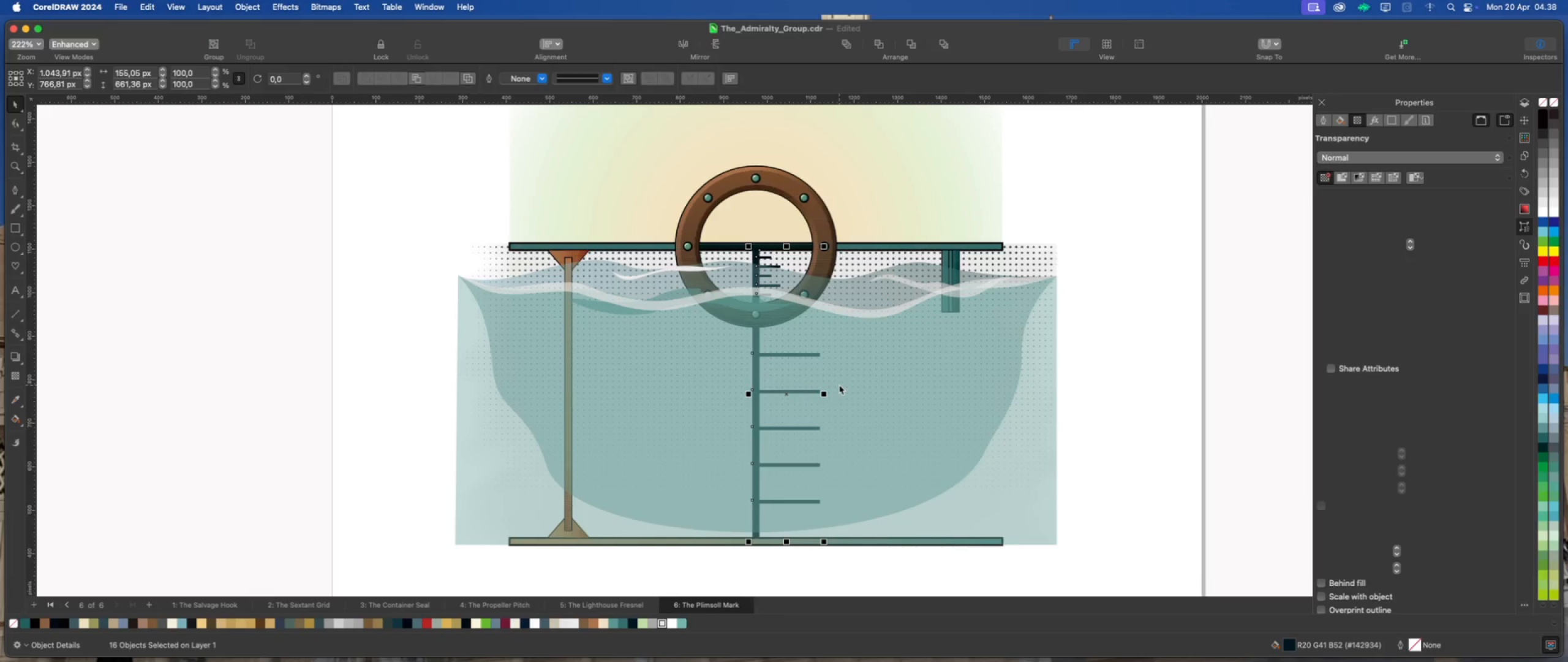 
scroll: coordinate [837, 382], scroll_direction: down, amount: 2.0
 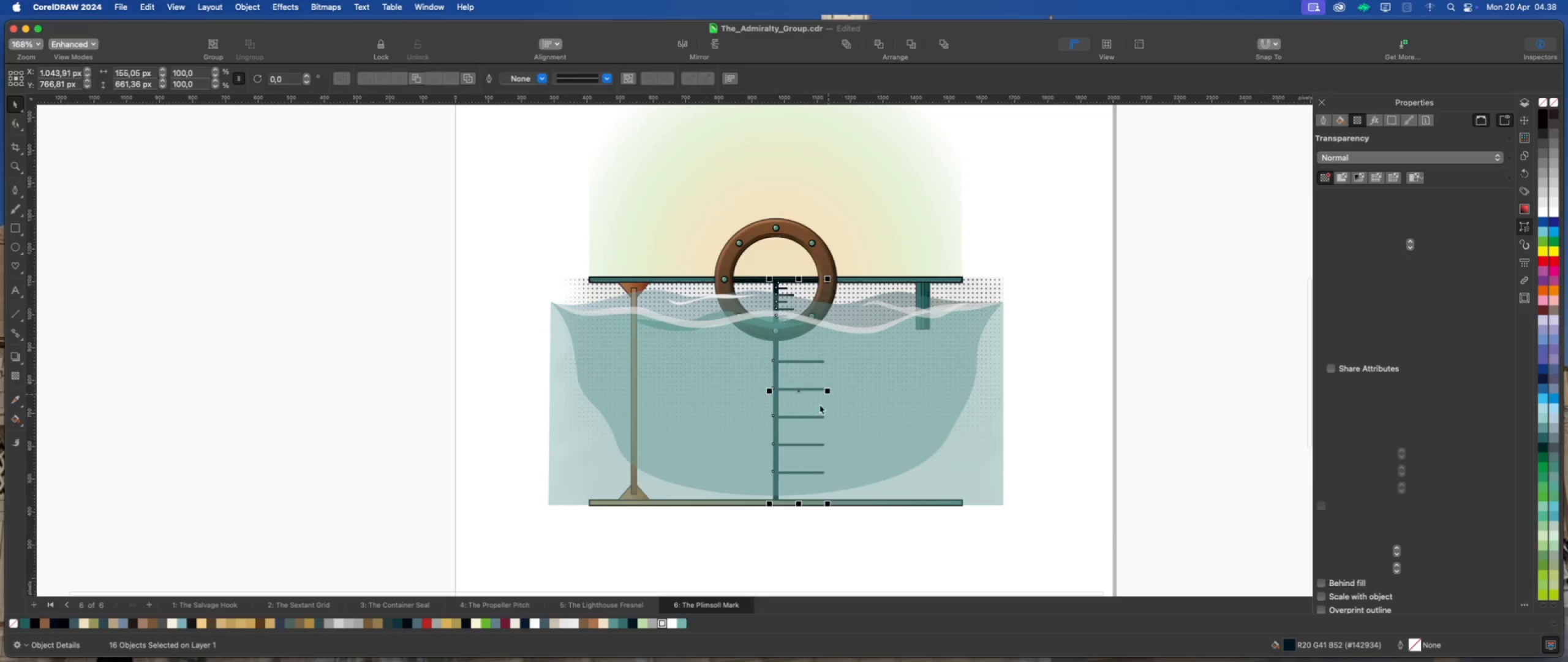 
scroll: coordinate [813, 411], scroll_direction: up, amount: 2.0
 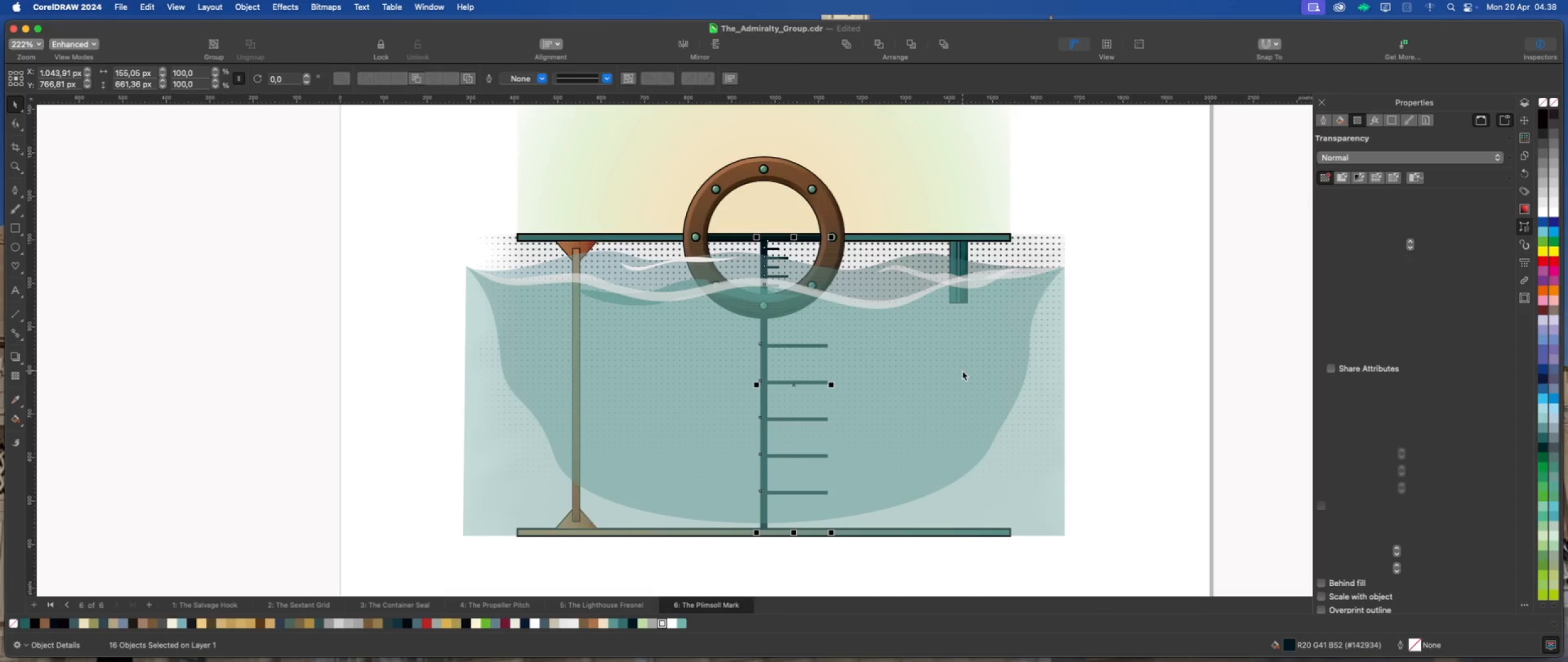 
wait(13.86)
 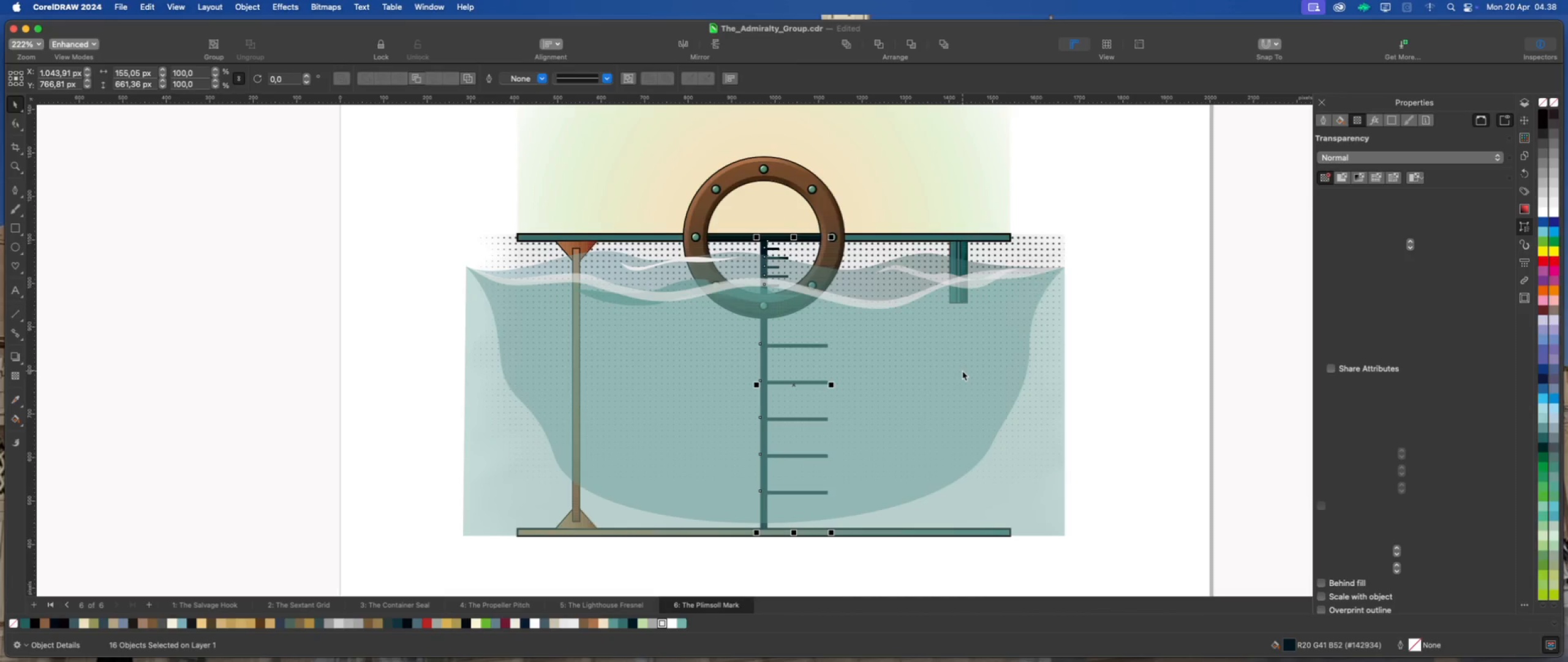 
left_click([1525, 123])
 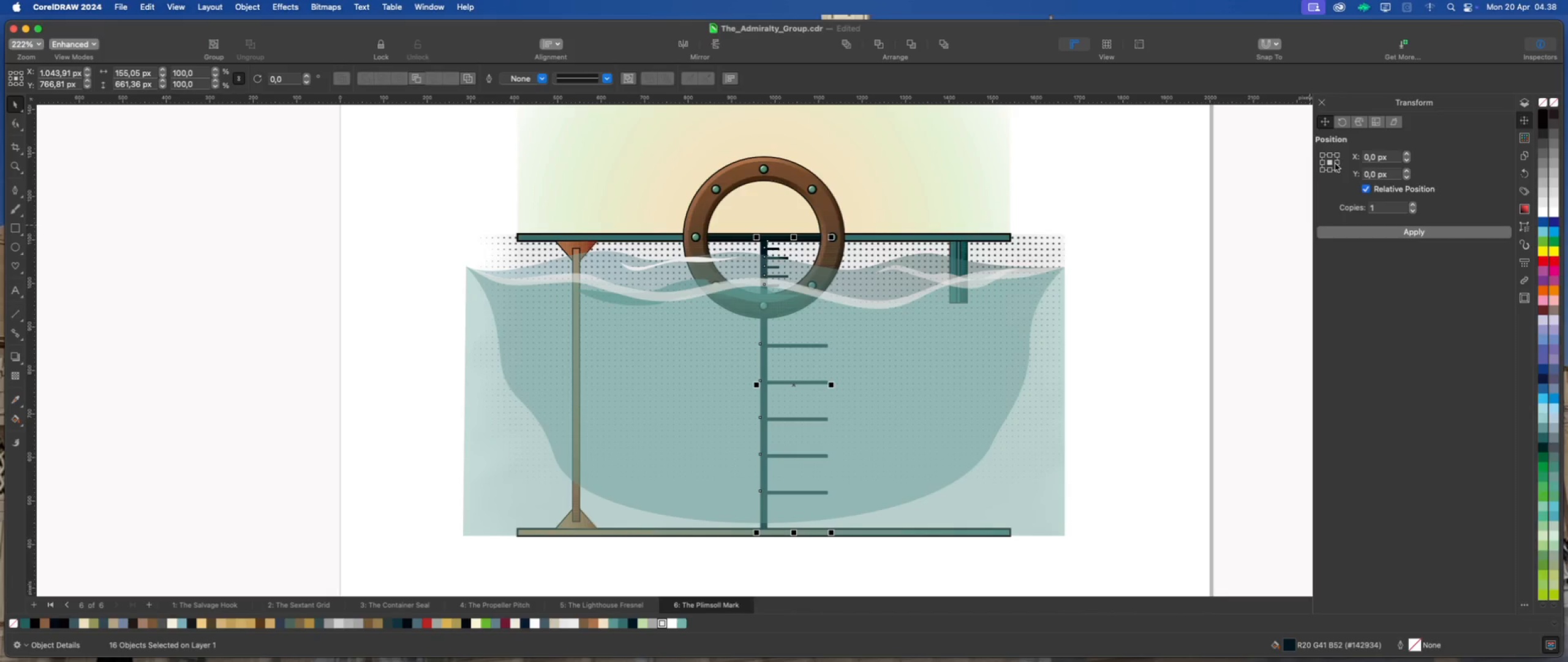 
wait(5.3)
 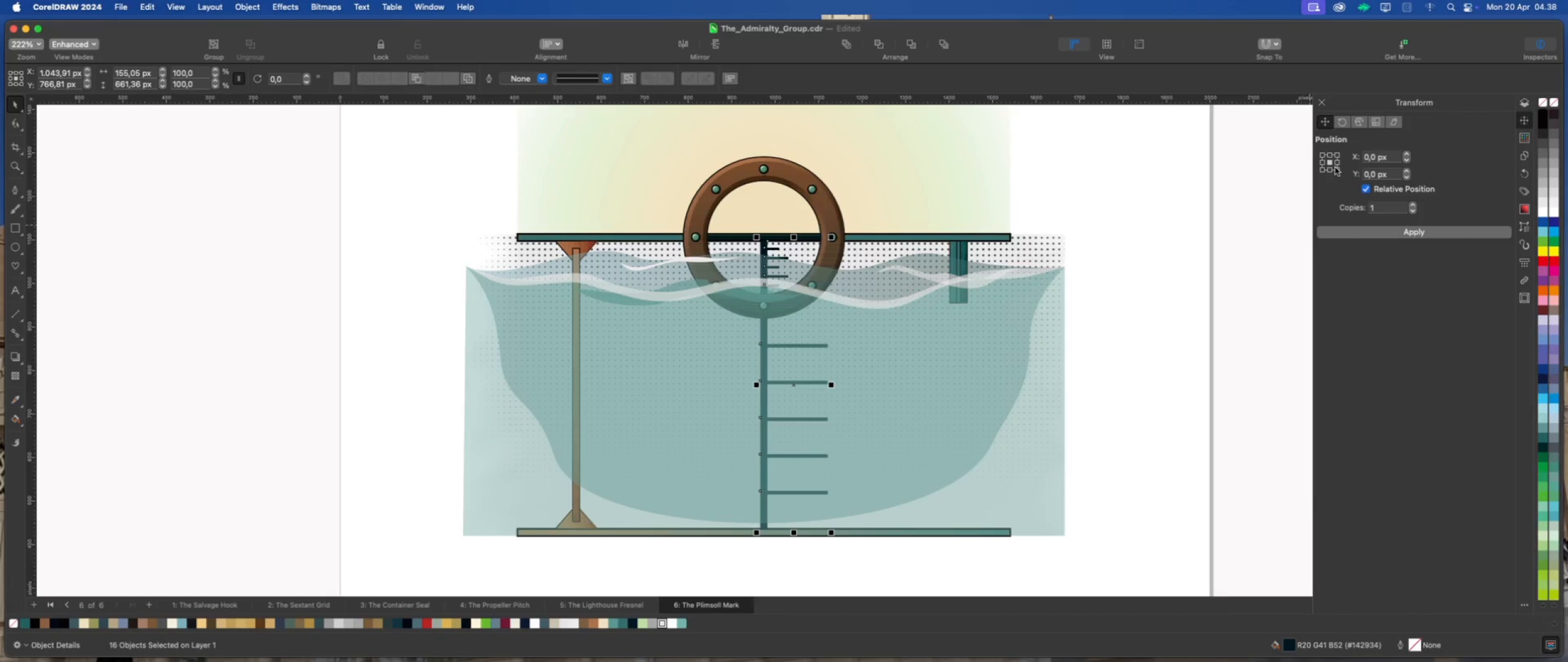 
left_click([1330, 163])
 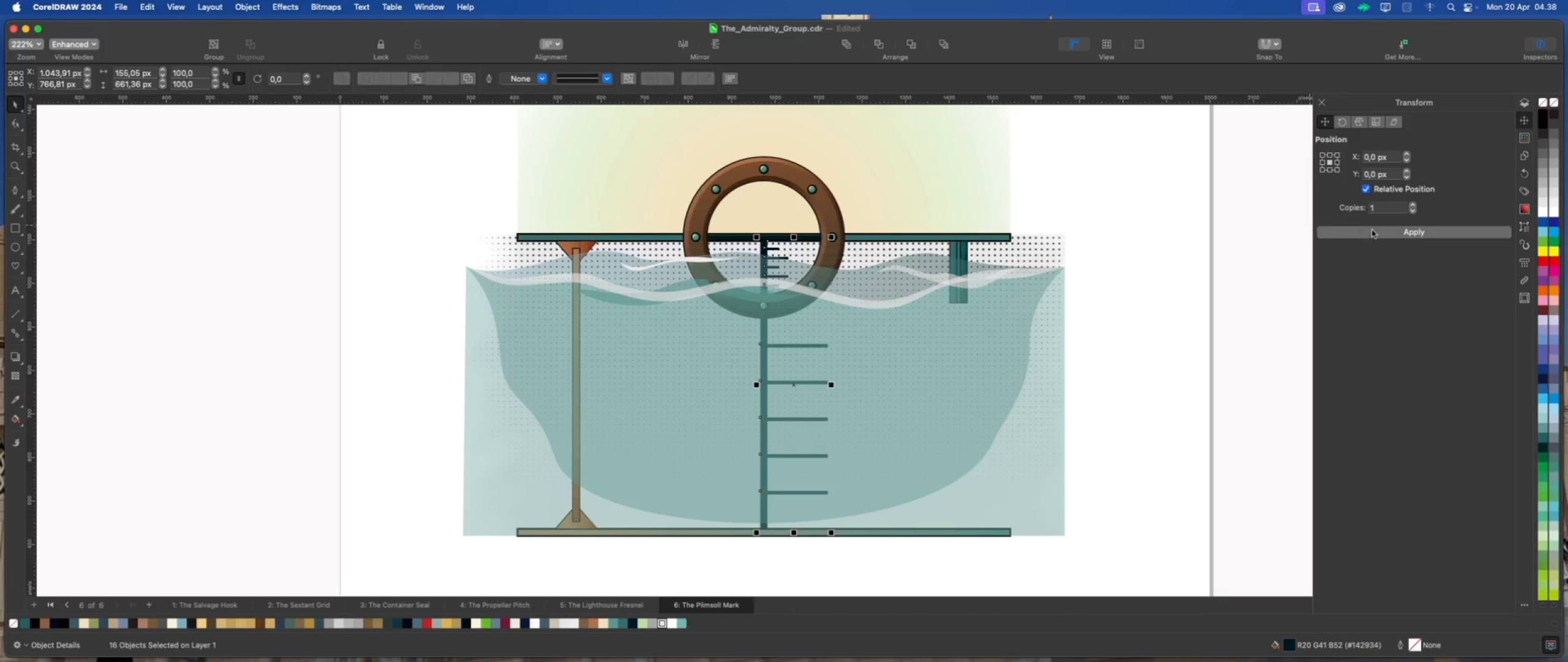 
left_click([1376, 233])
 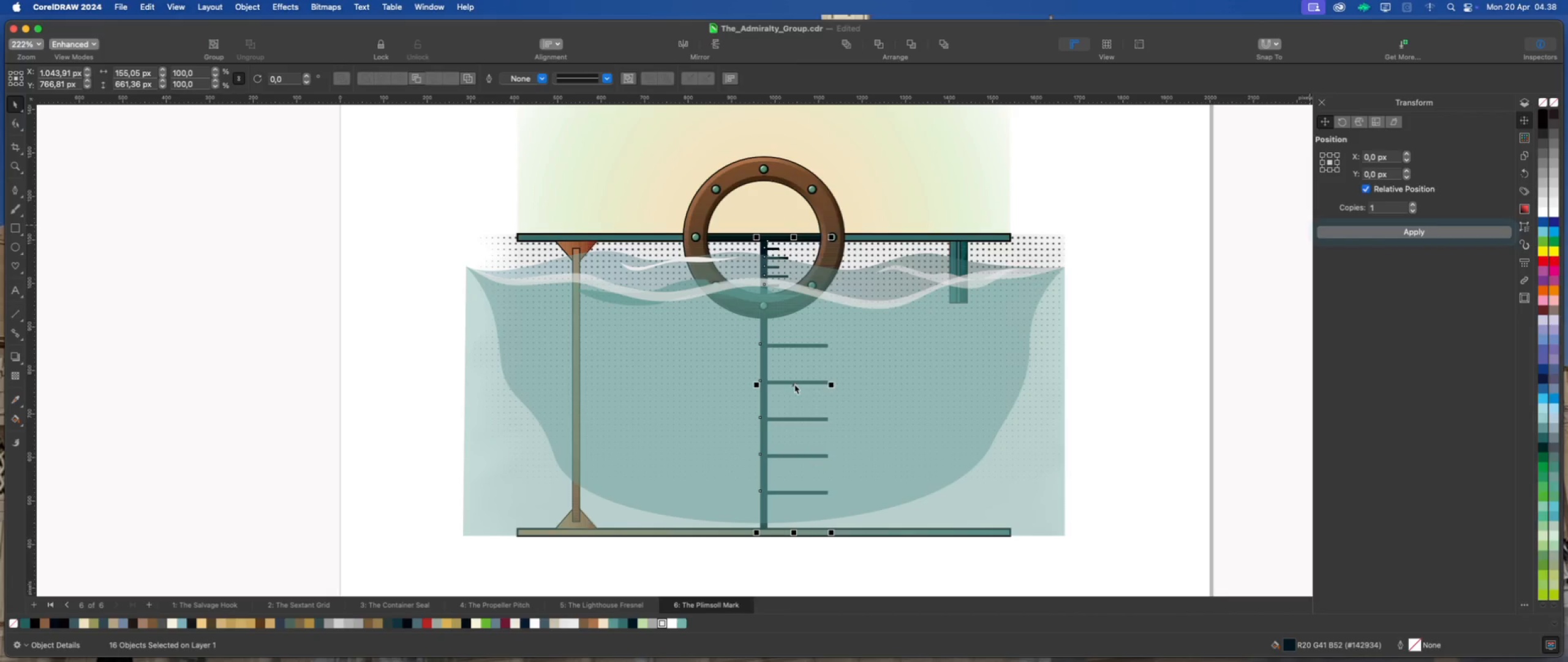 
right_click([793, 383])
 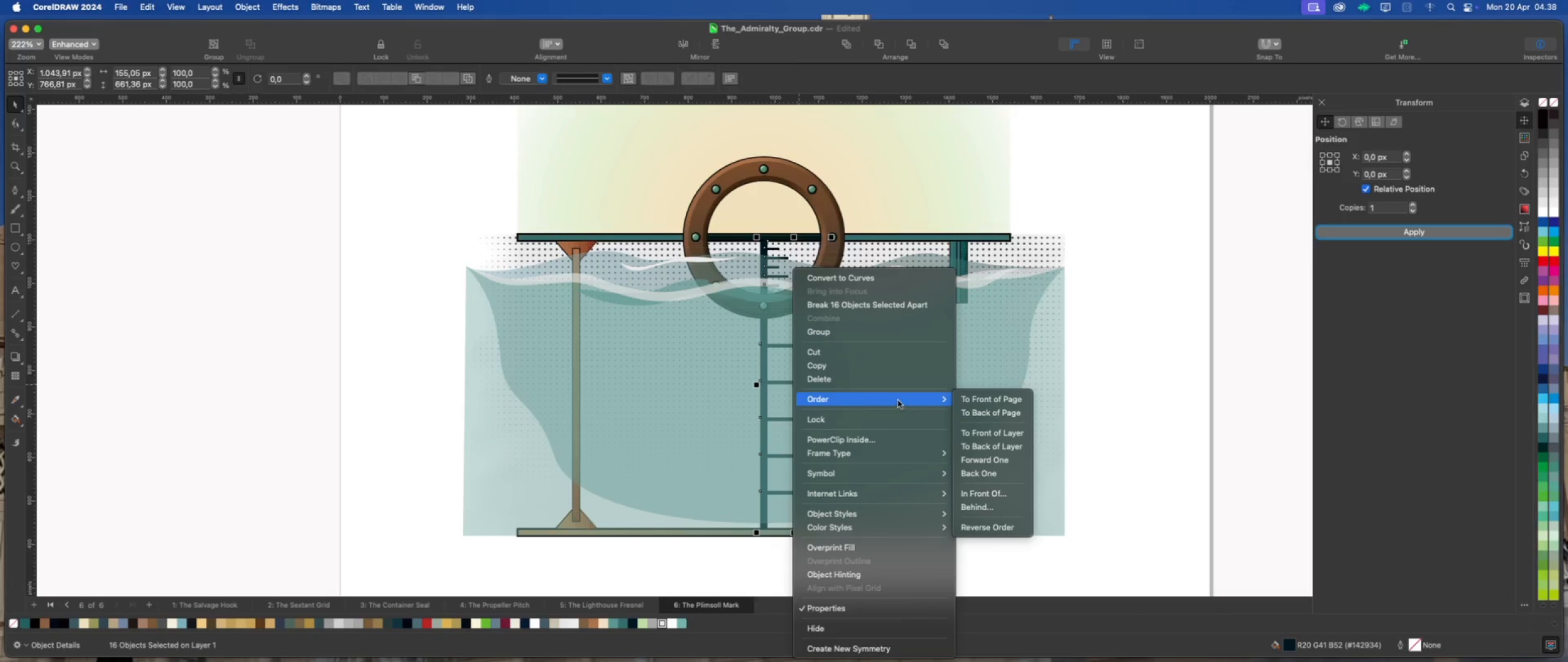 
left_click([982, 400])
 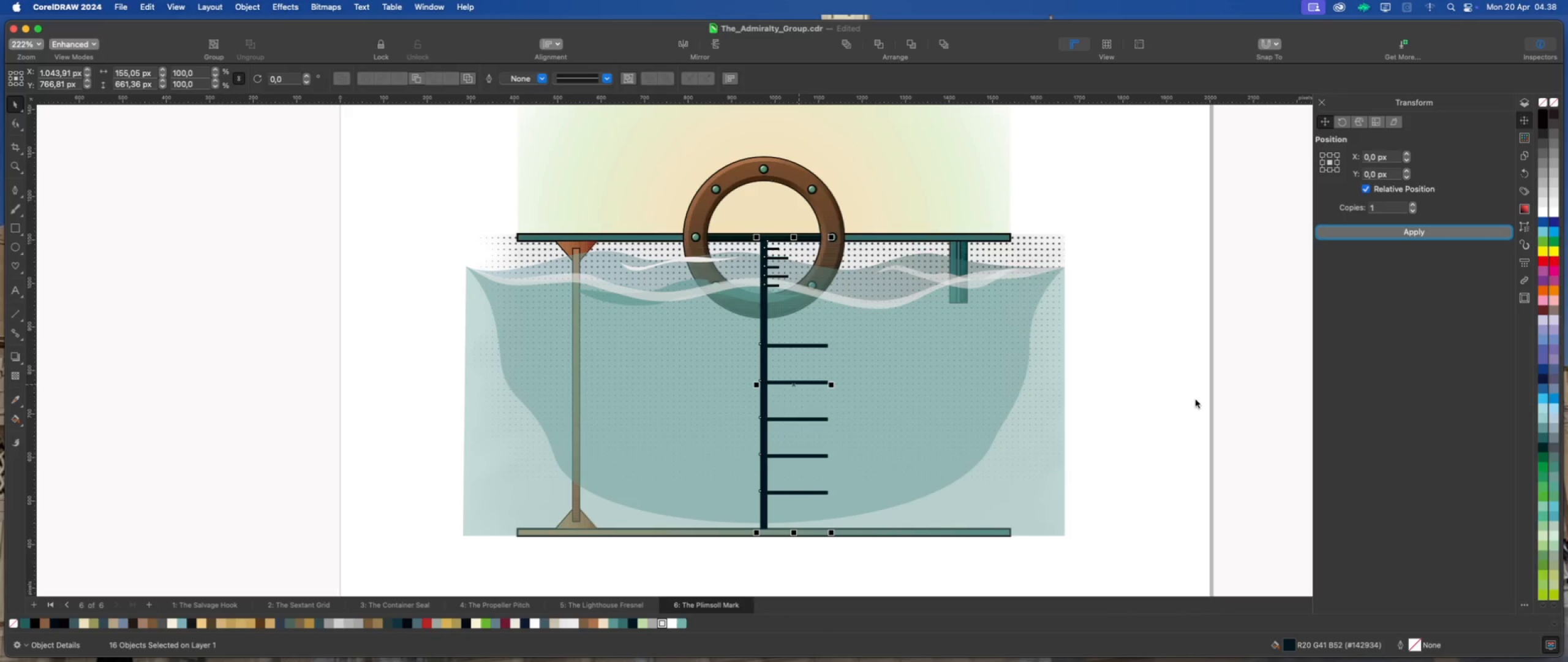 
left_click([1196, 400])
 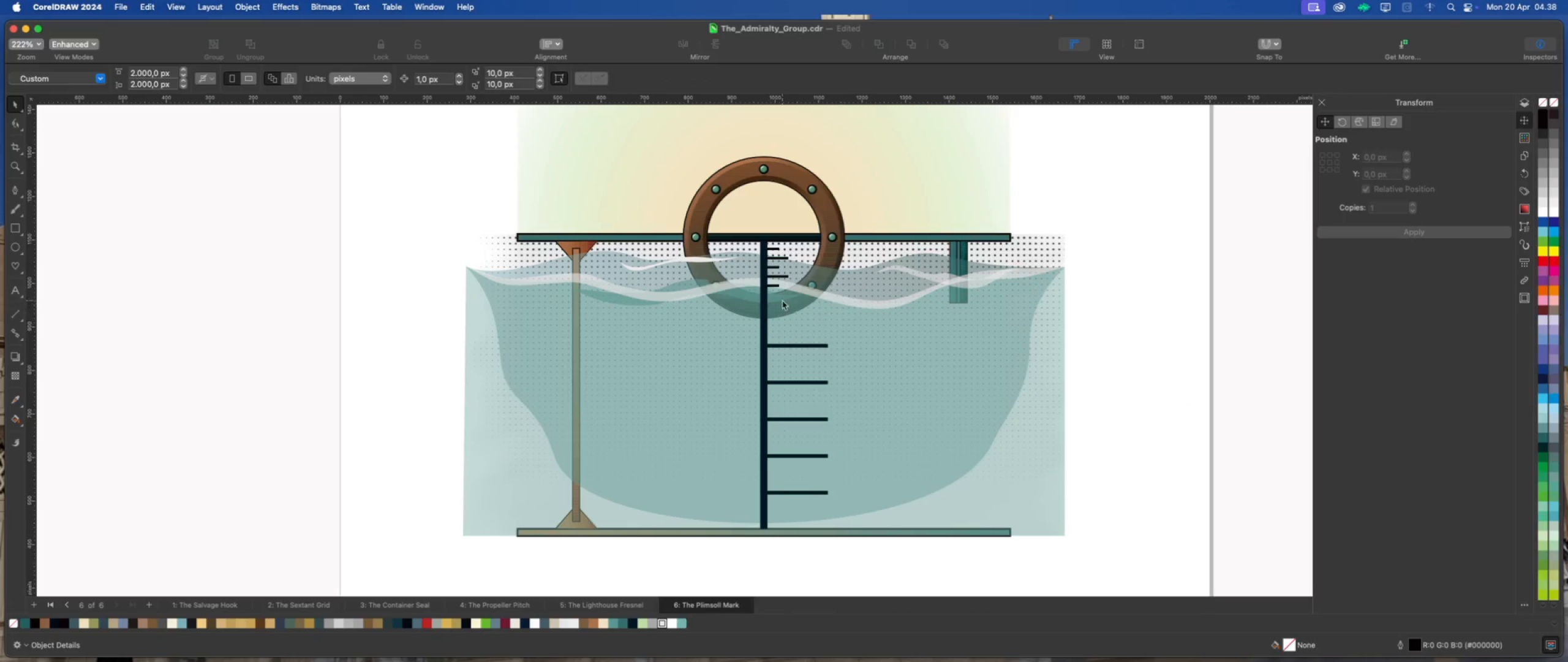 
scroll: coordinate [772, 296], scroll_direction: up, amount: 1.0
 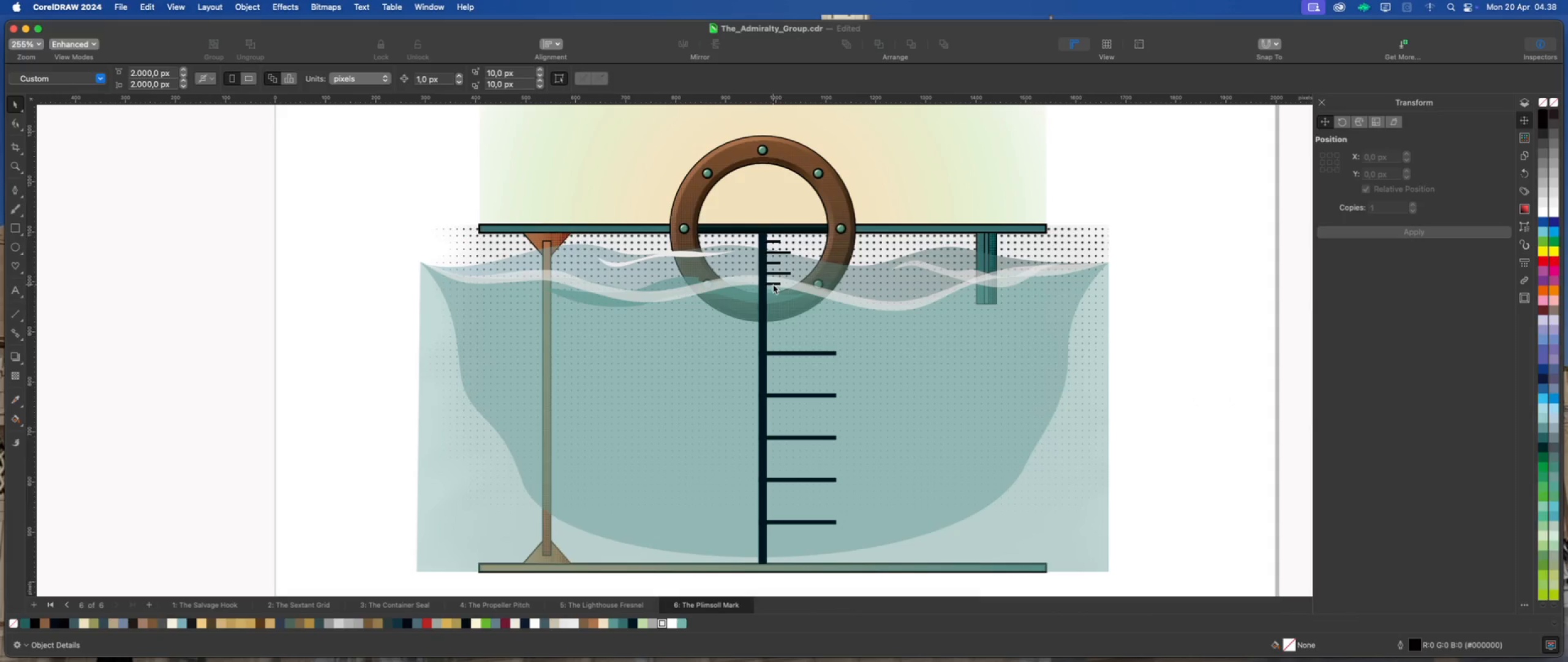 
left_click([773, 284])
 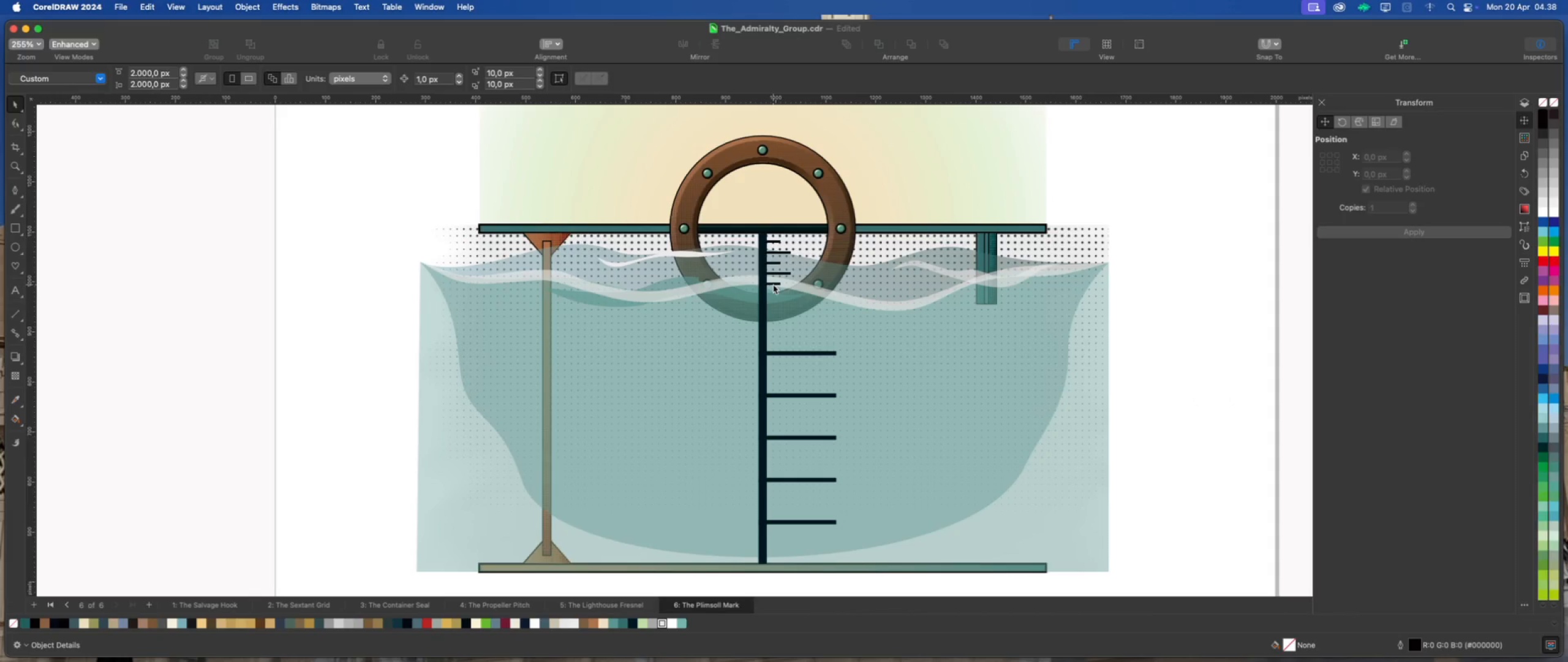 
scroll: coordinate [773, 284], scroll_direction: up, amount: 1.0
 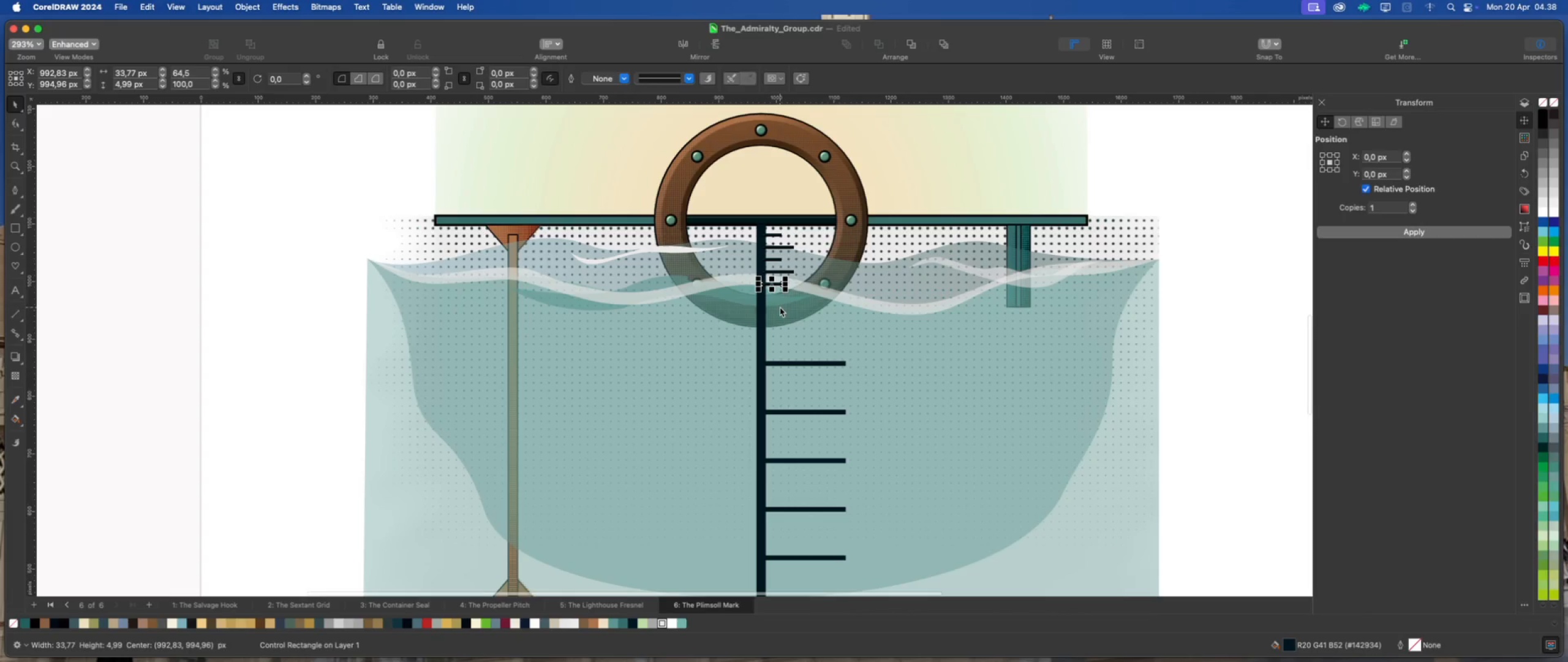 
key(Delete)
 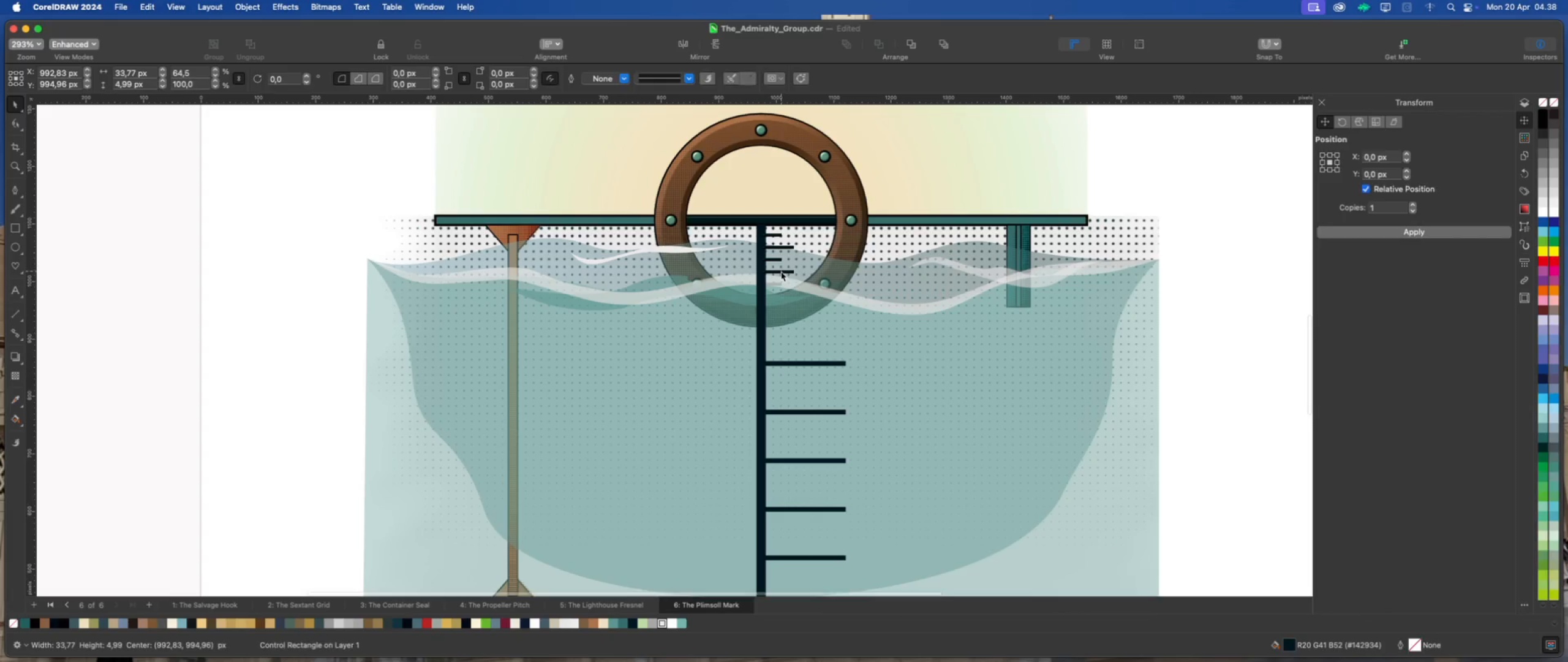 
left_click([781, 272])
 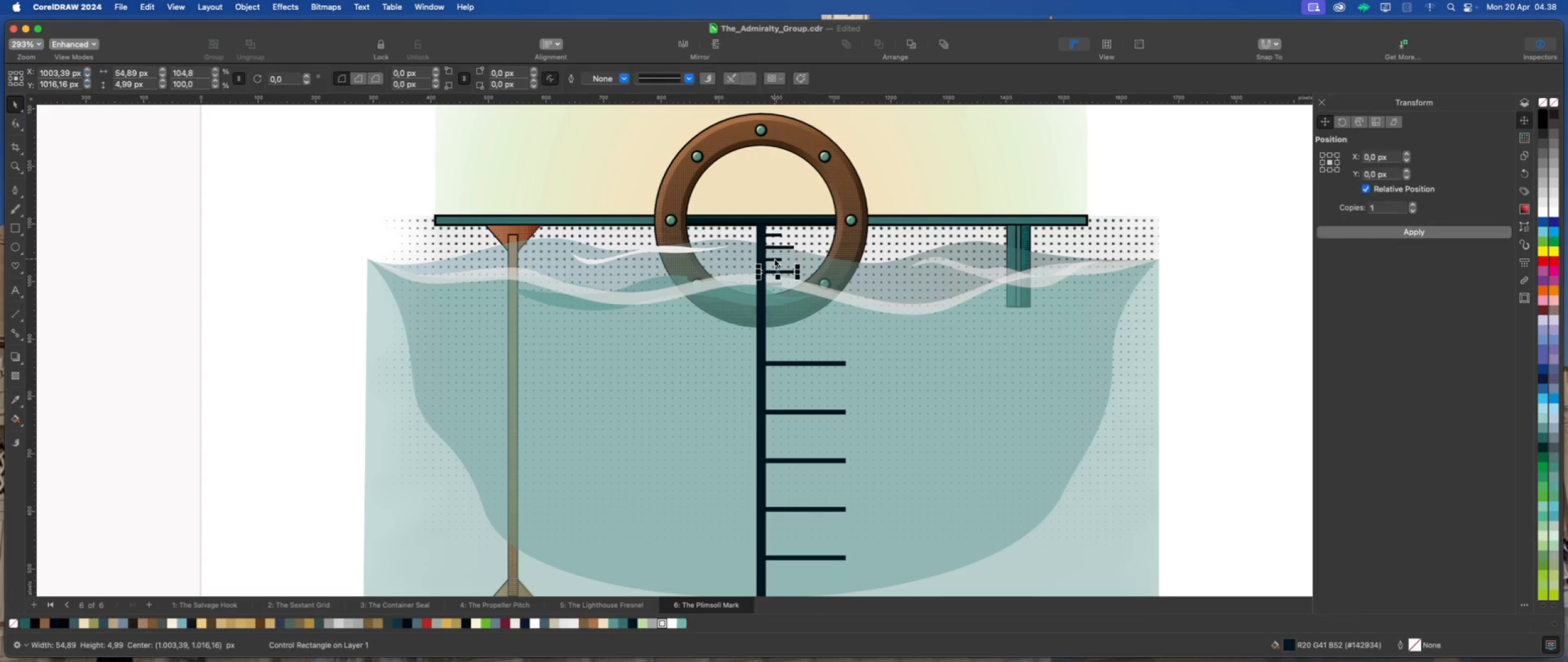 
key(Delete)
 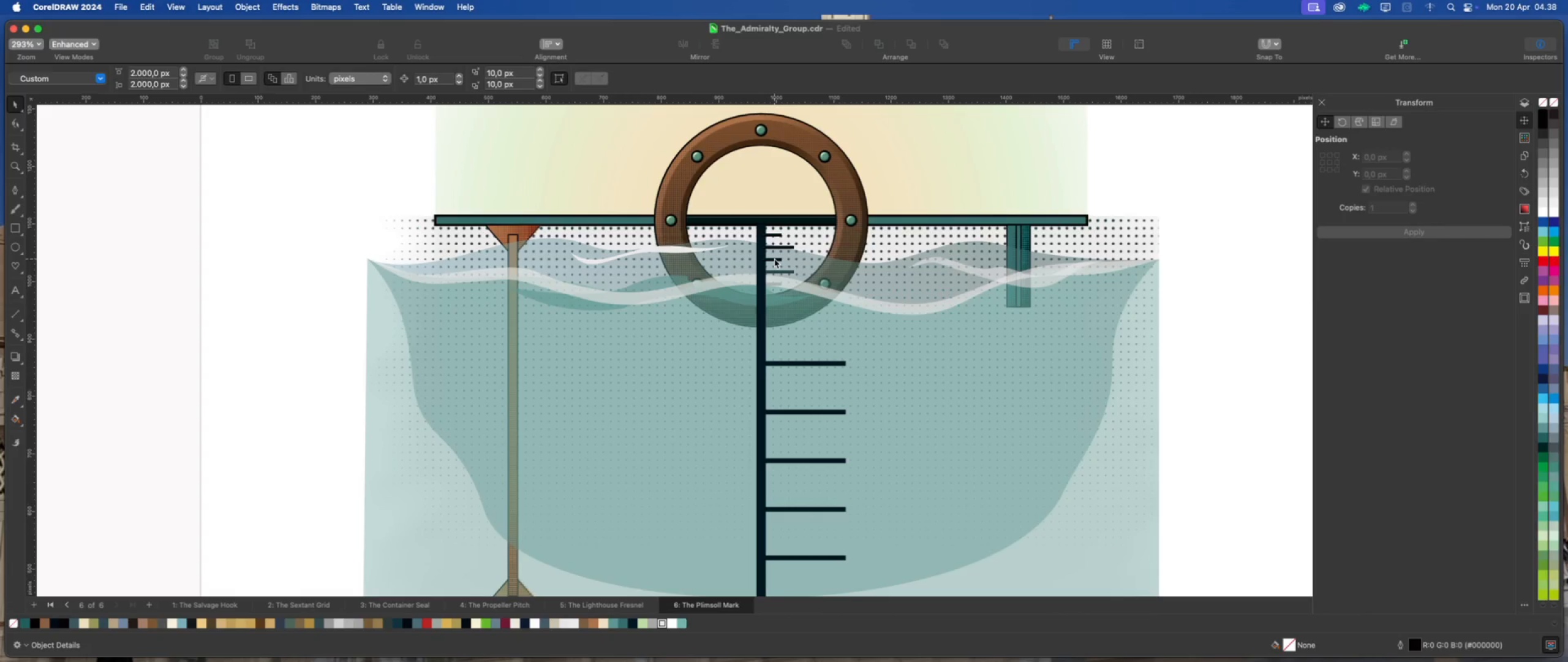 
left_click([774, 259])
 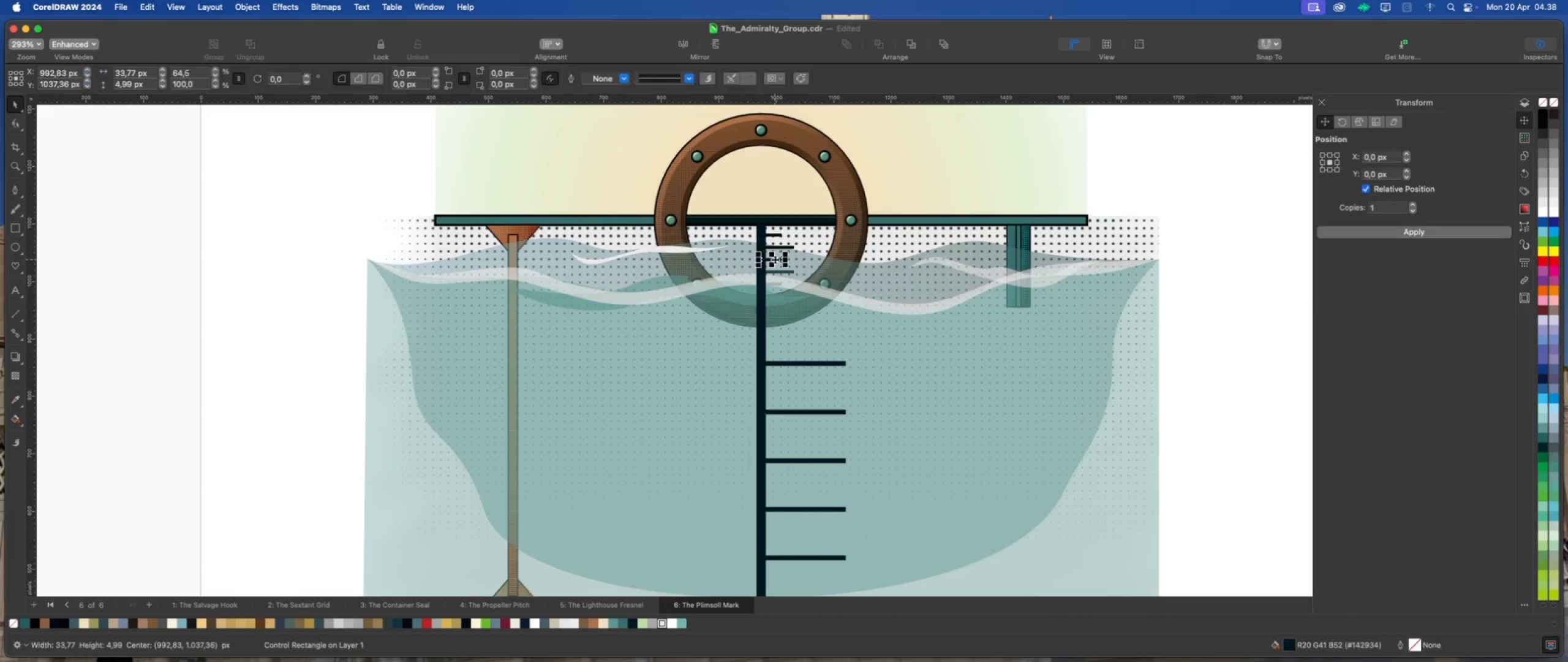 
key(Delete)
 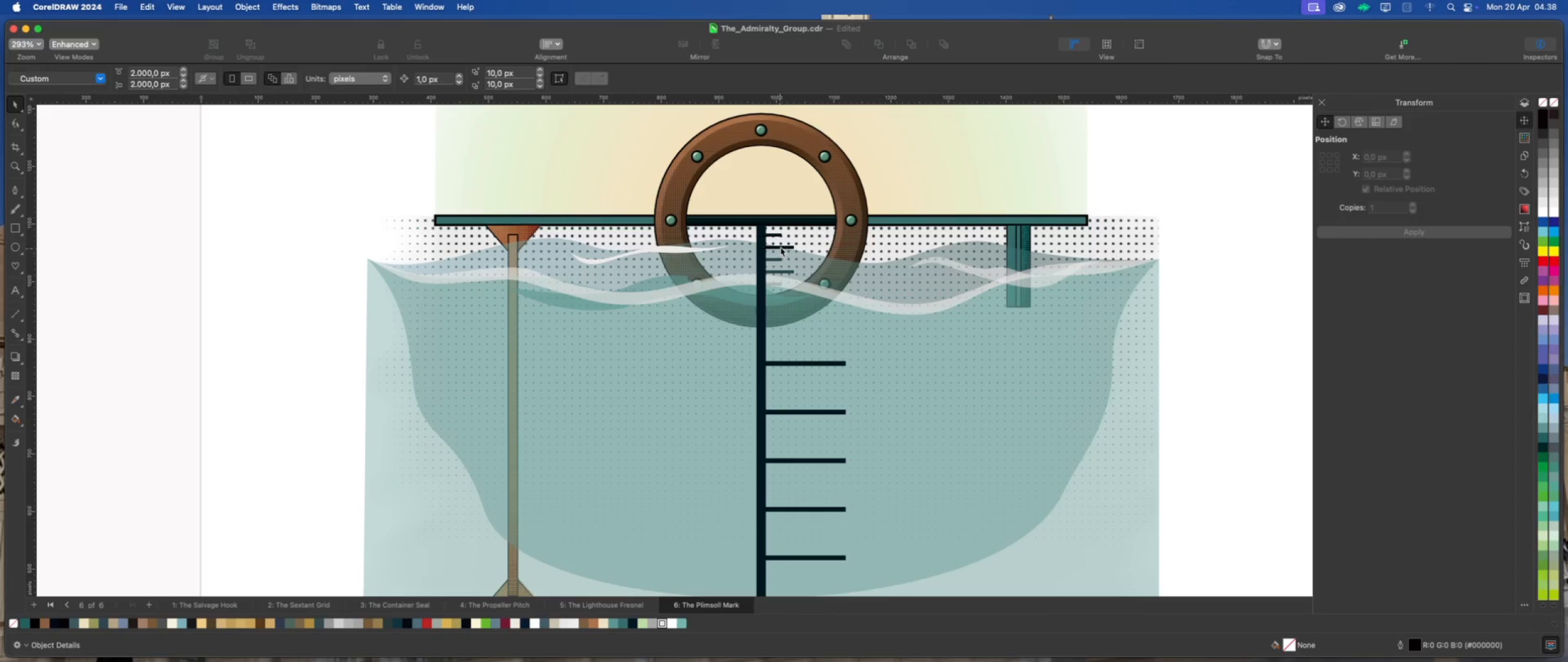 
left_click([781, 246])
 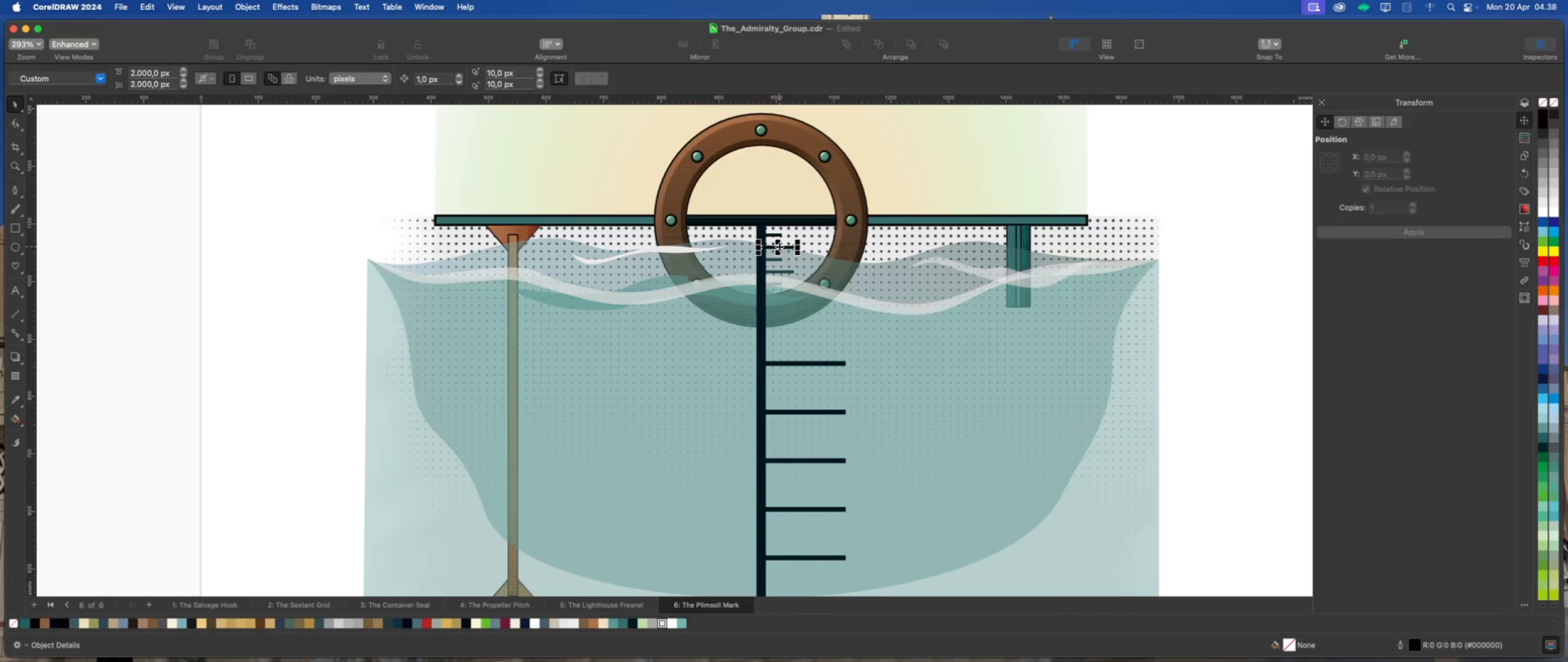 
key(Delete)
 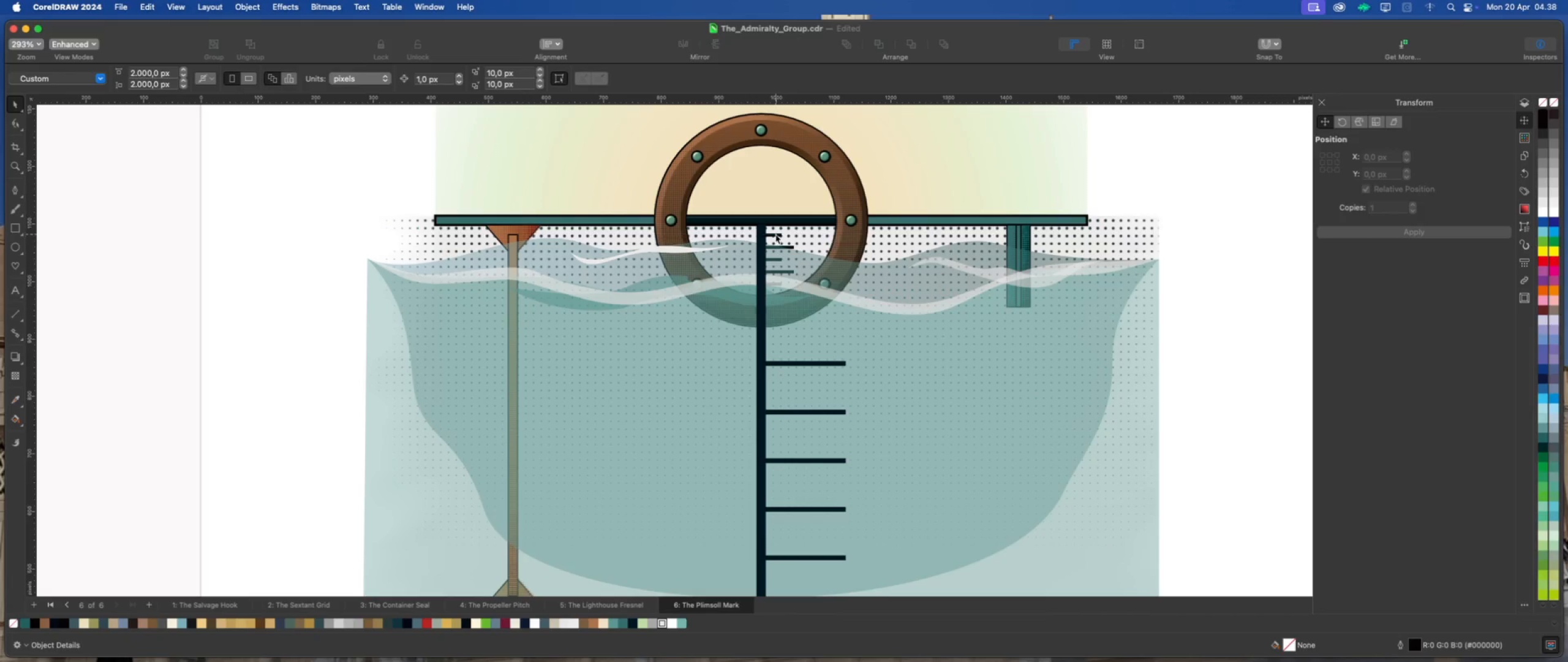 
left_click([775, 234])
 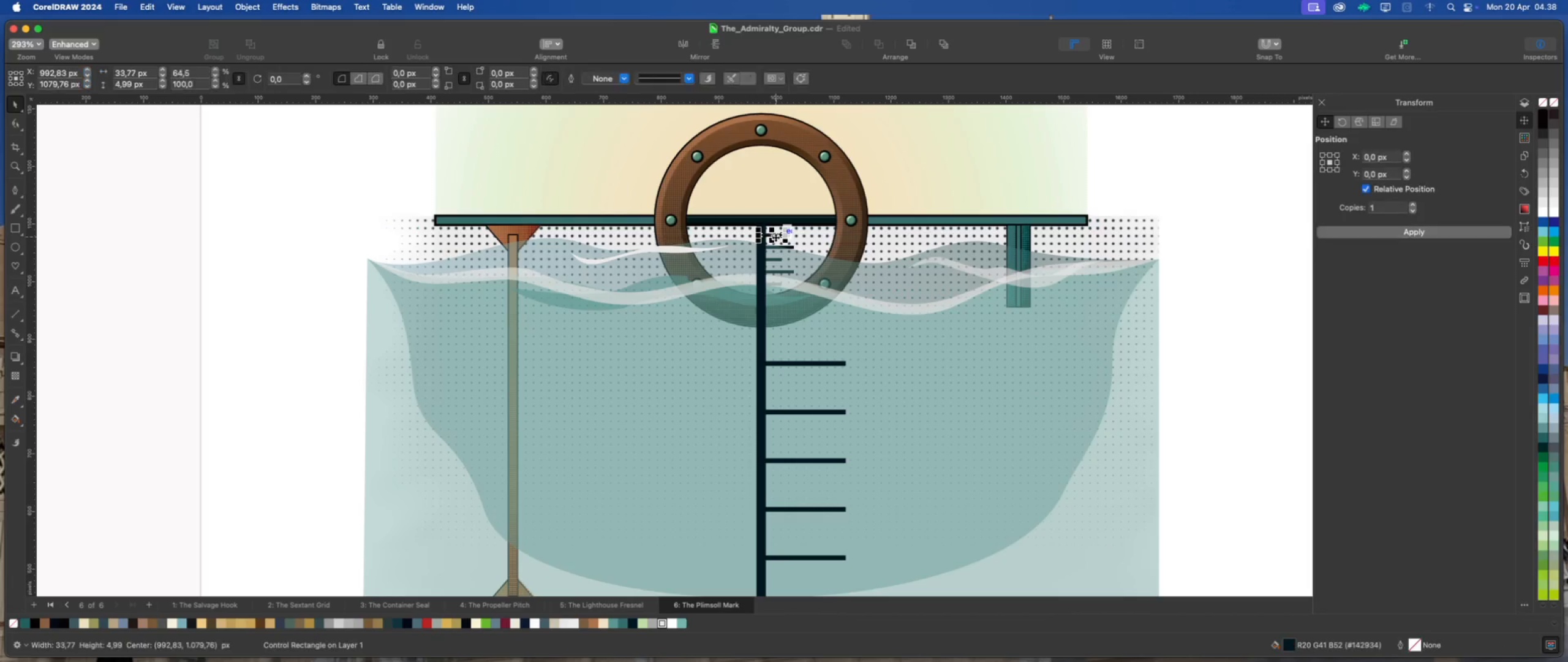 
key(Delete)
 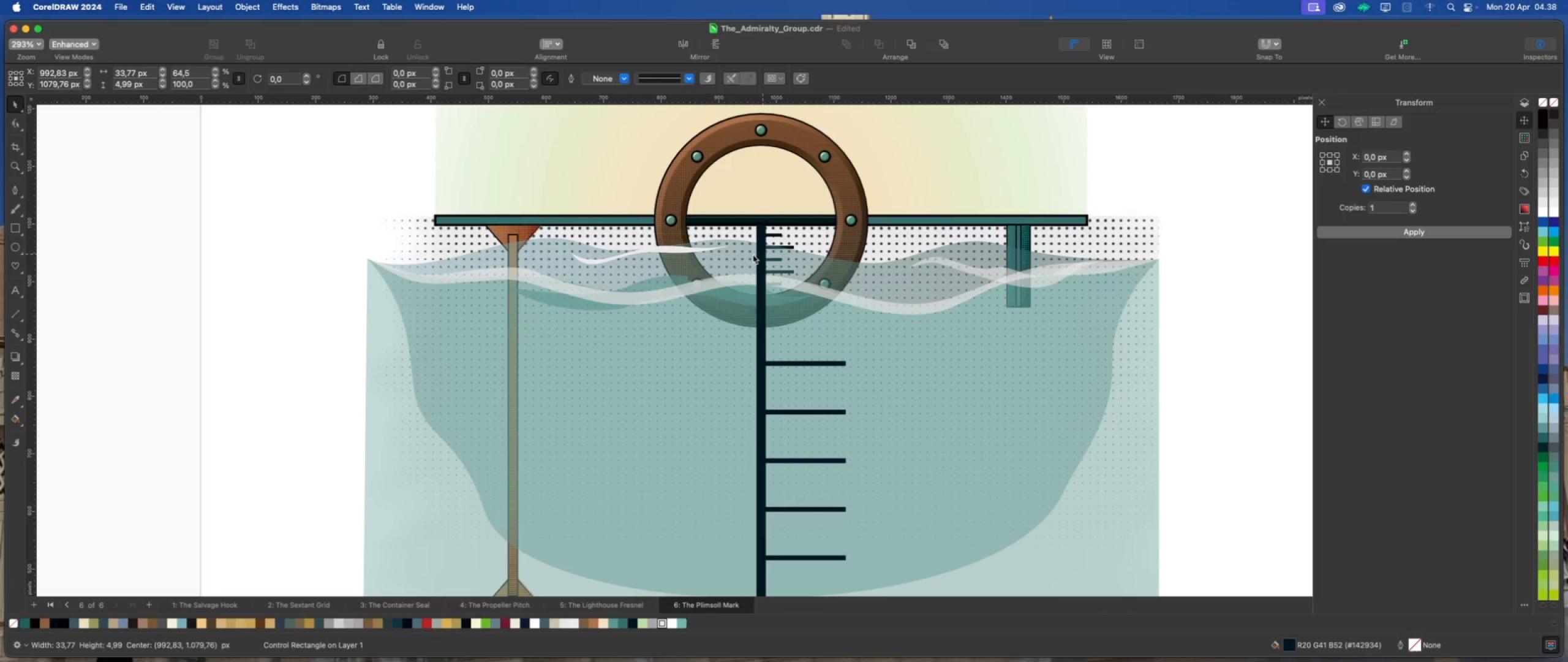 
scroll: coordinate [757, 272], scroll_direction: down, amount: 2.0
 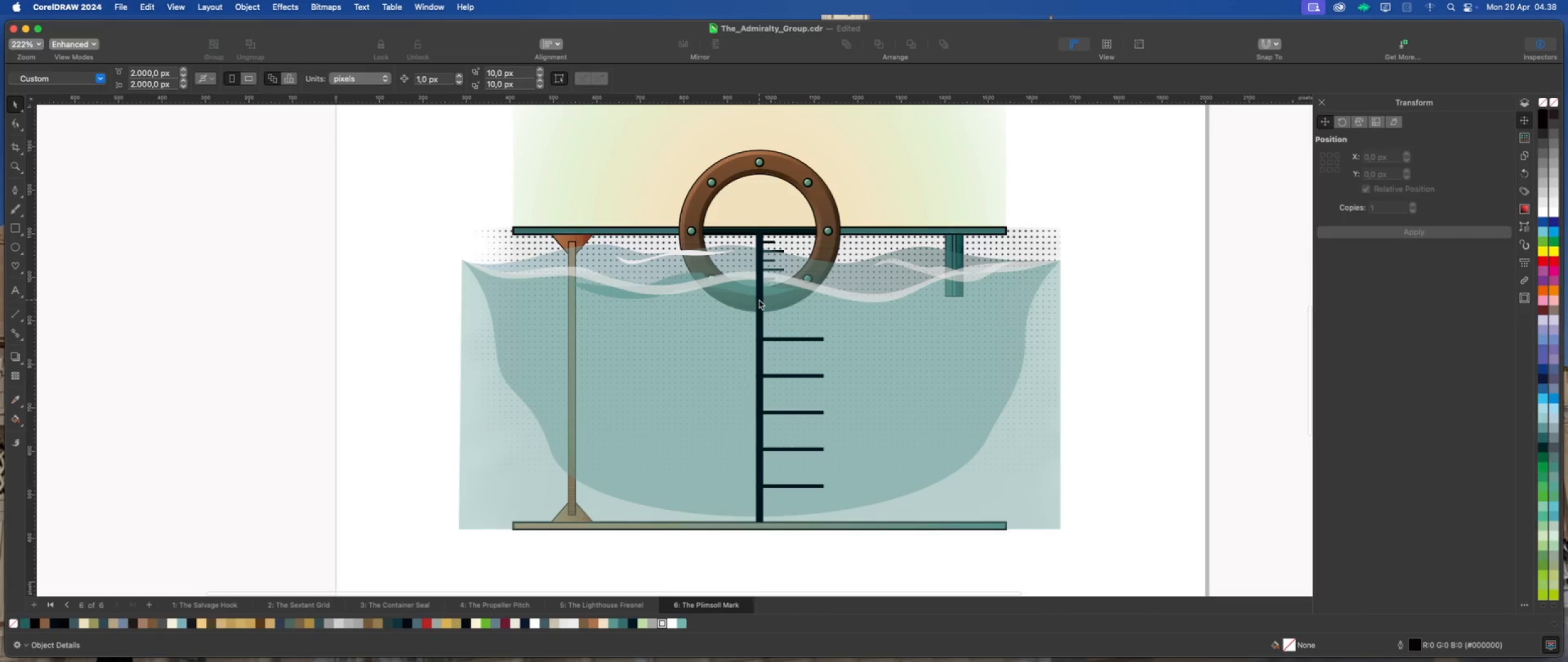 
left_click([759, 300])
 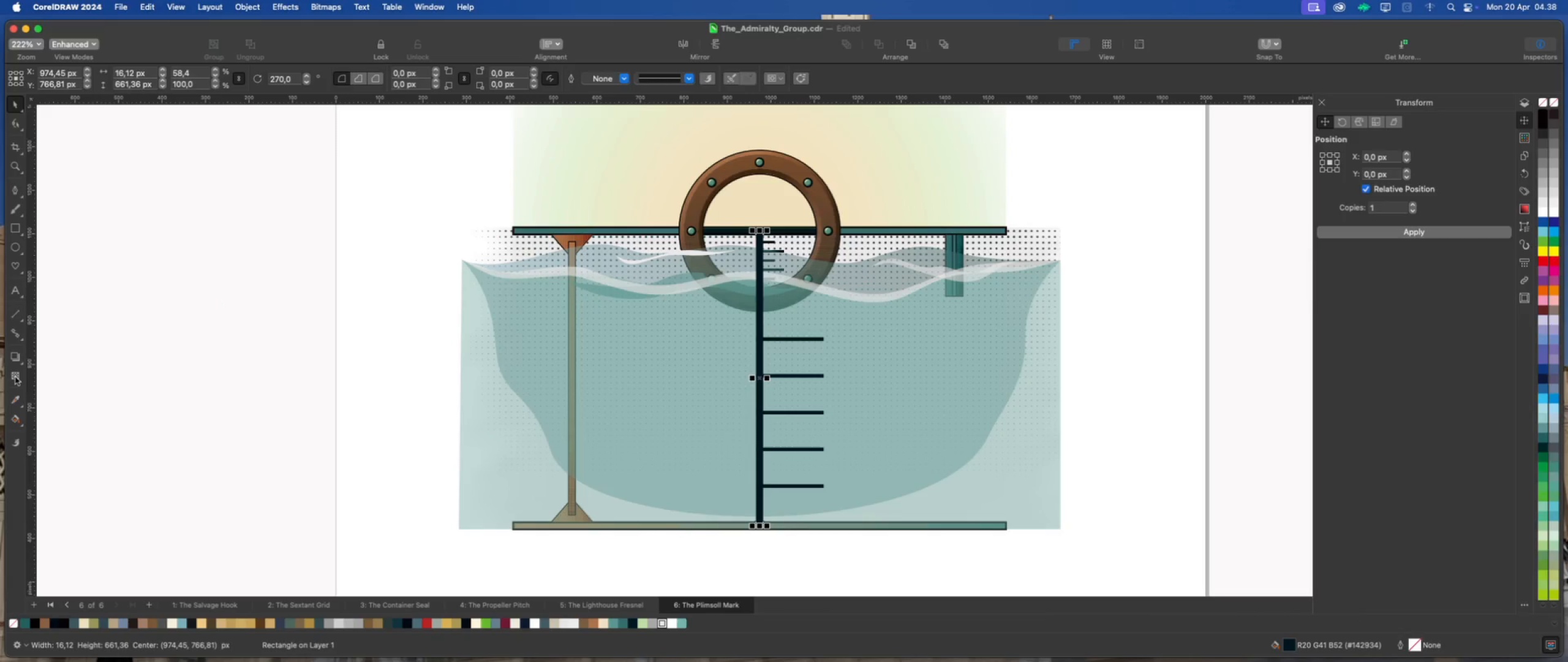 
left_click([15, 377])
 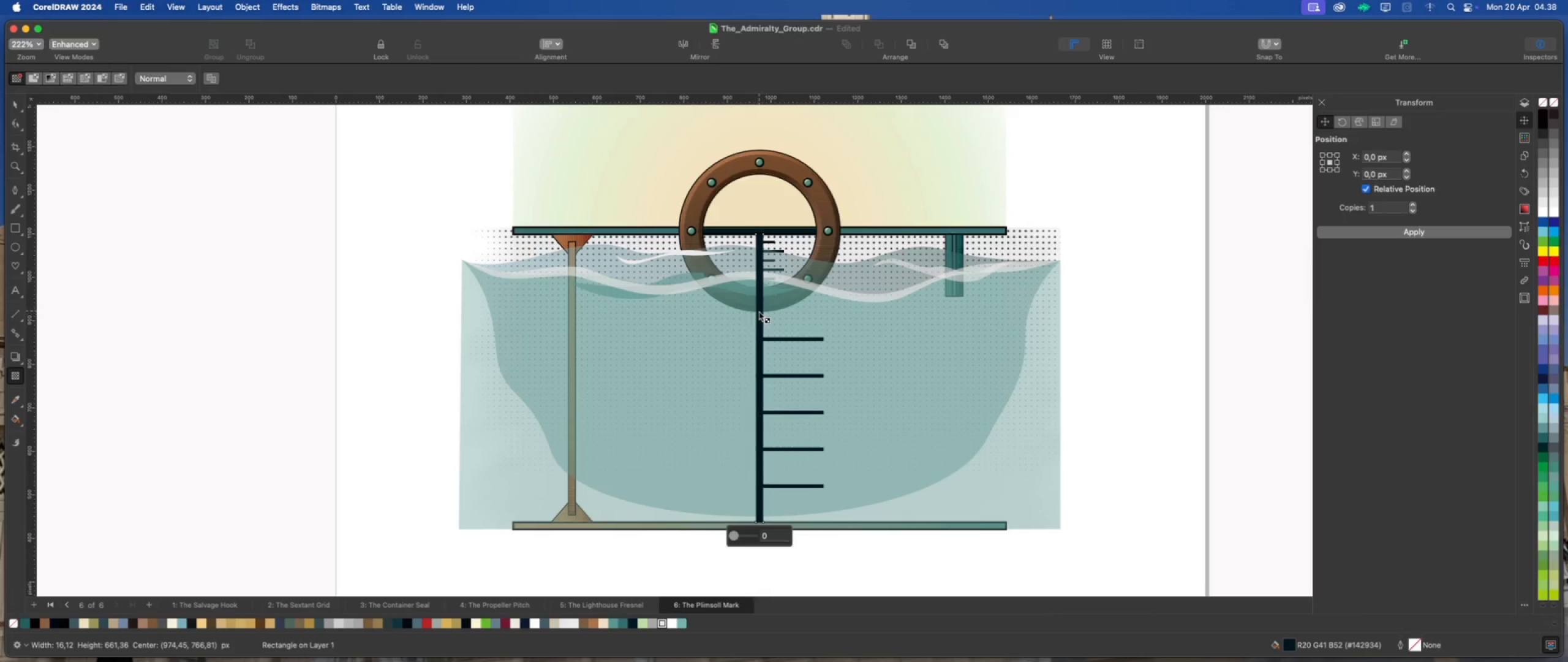 
left_click_drag(start_coordinate=[760, 308], to_coordinate=[786, 281])
 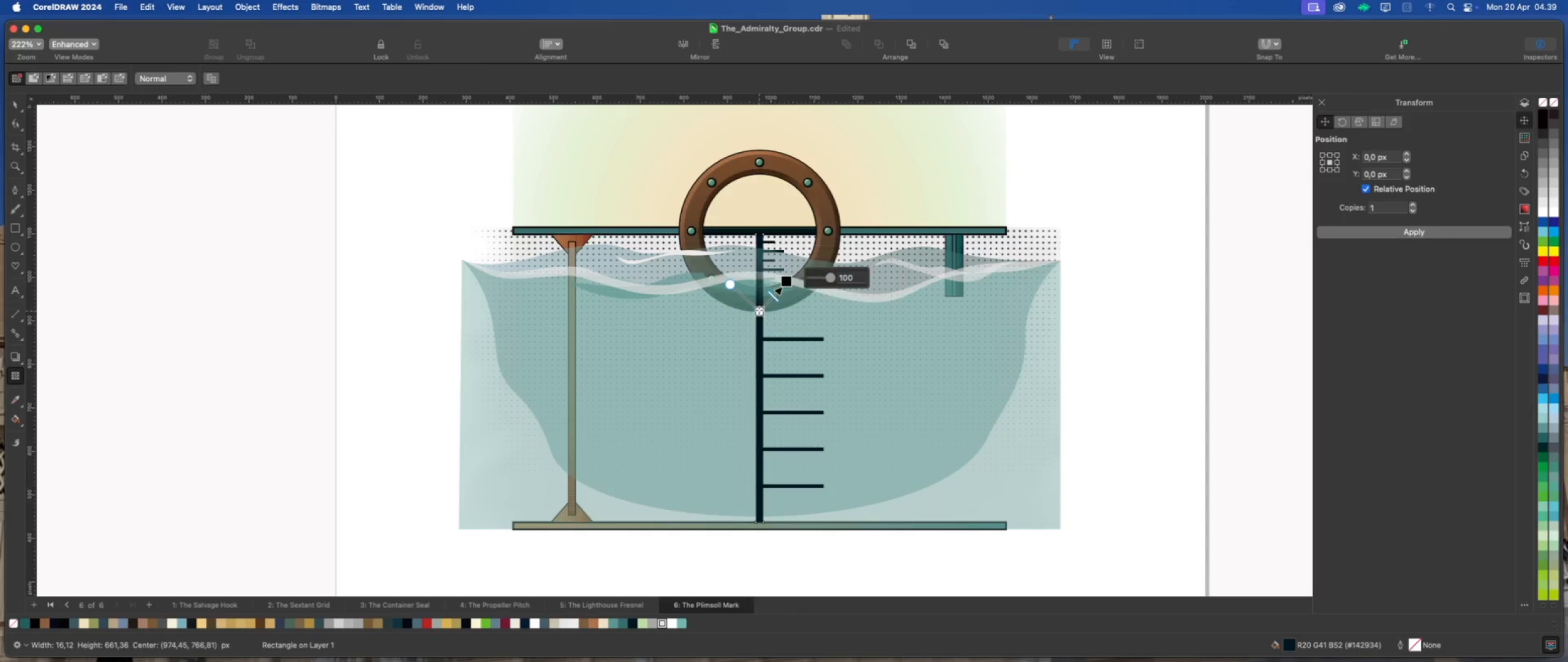 
left_click_drag(start_coordinate=[759, 310], to_coordinate=[758, 336])
 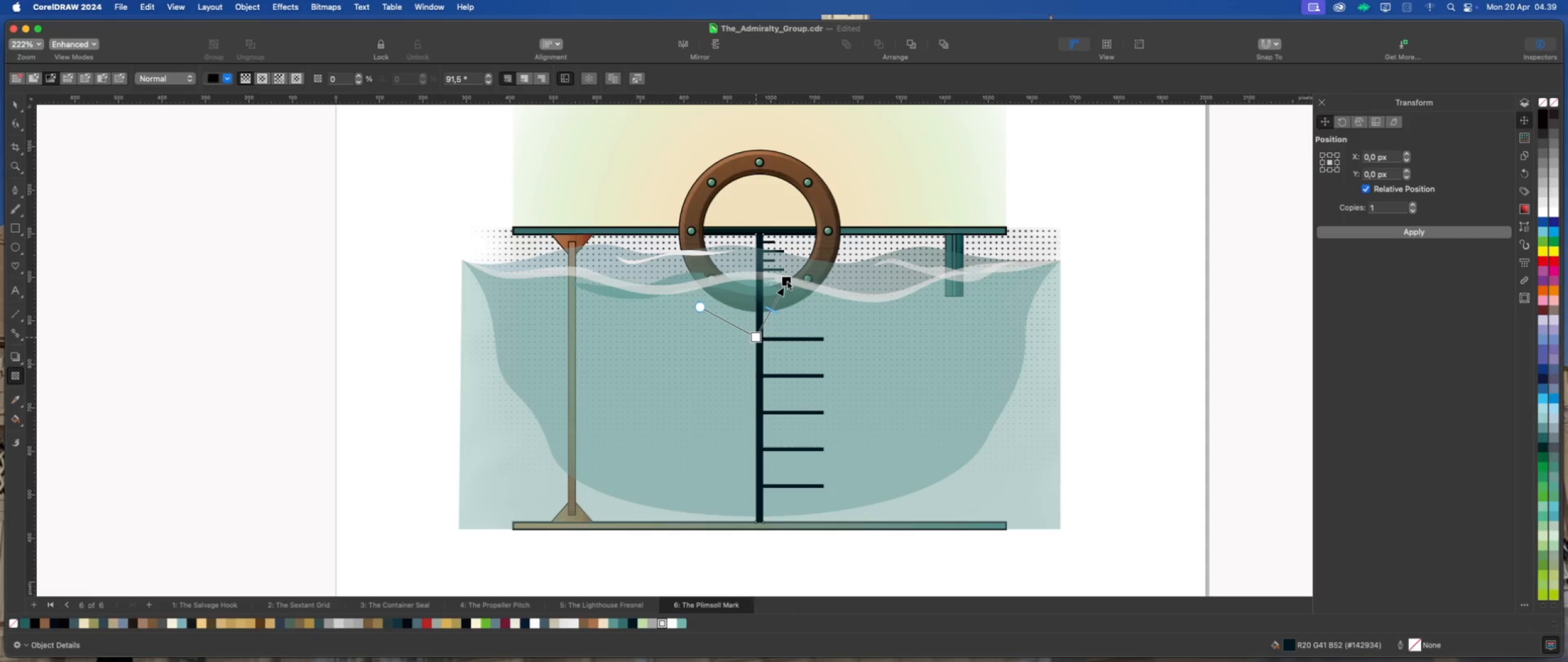 
left_click_drag(start_coordinate=[788, 281], to_coordinate=[797, 284])
 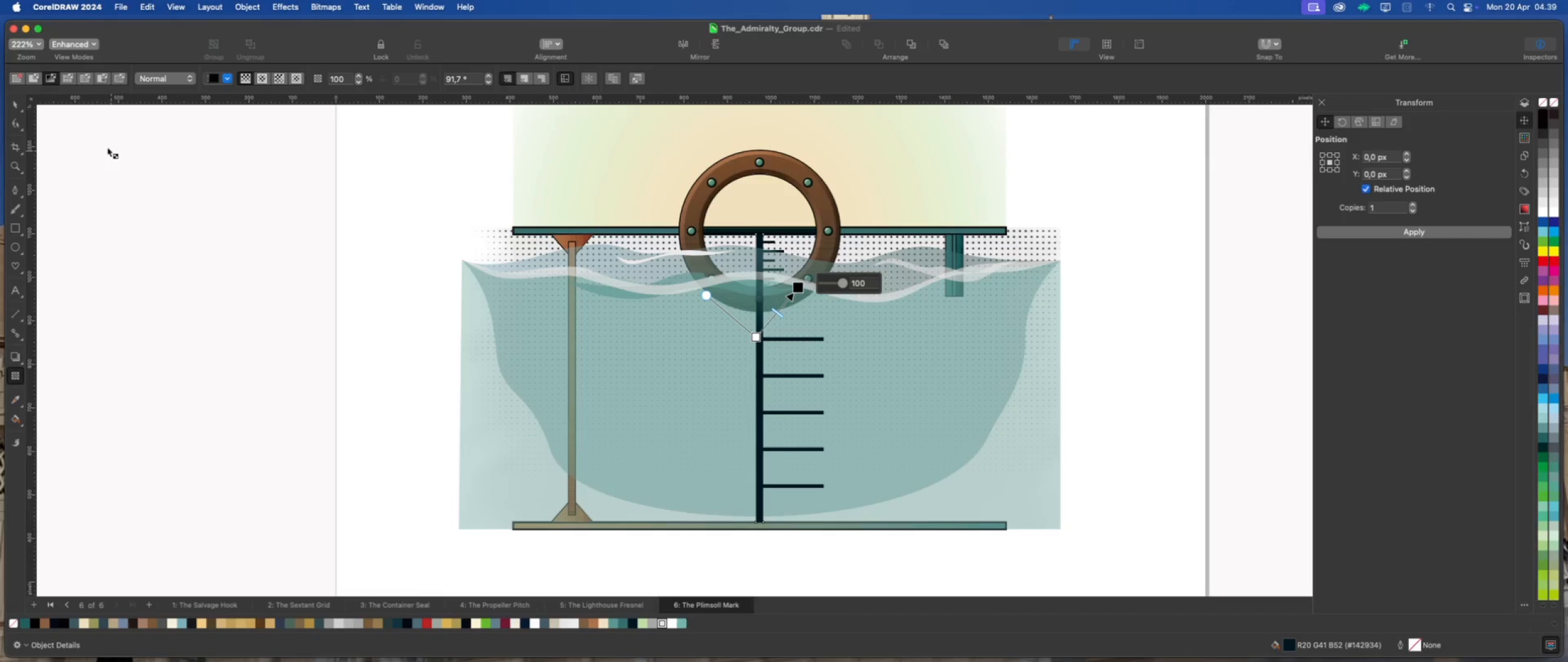 
double_click([128, 162])
 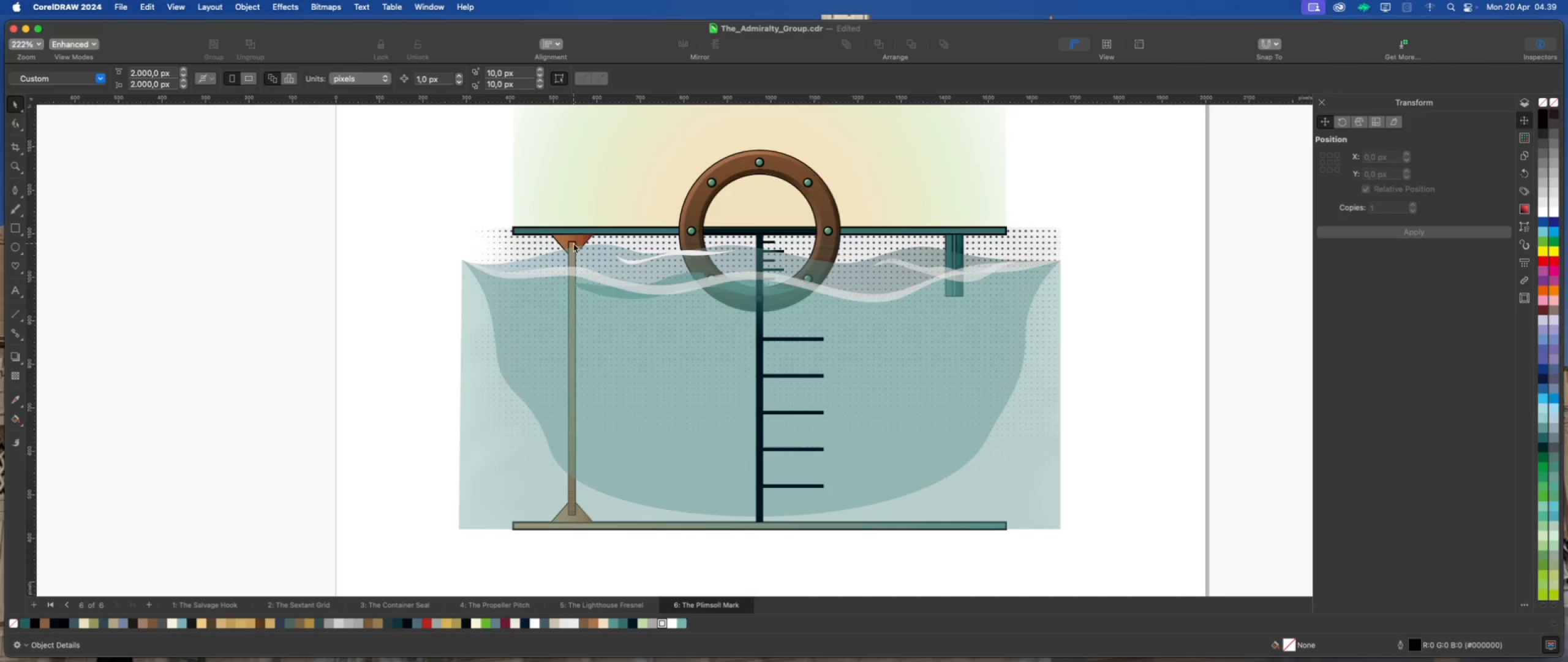 
scroll: coordinate [777, 351], scroll_direction: up, amount: 1.0
 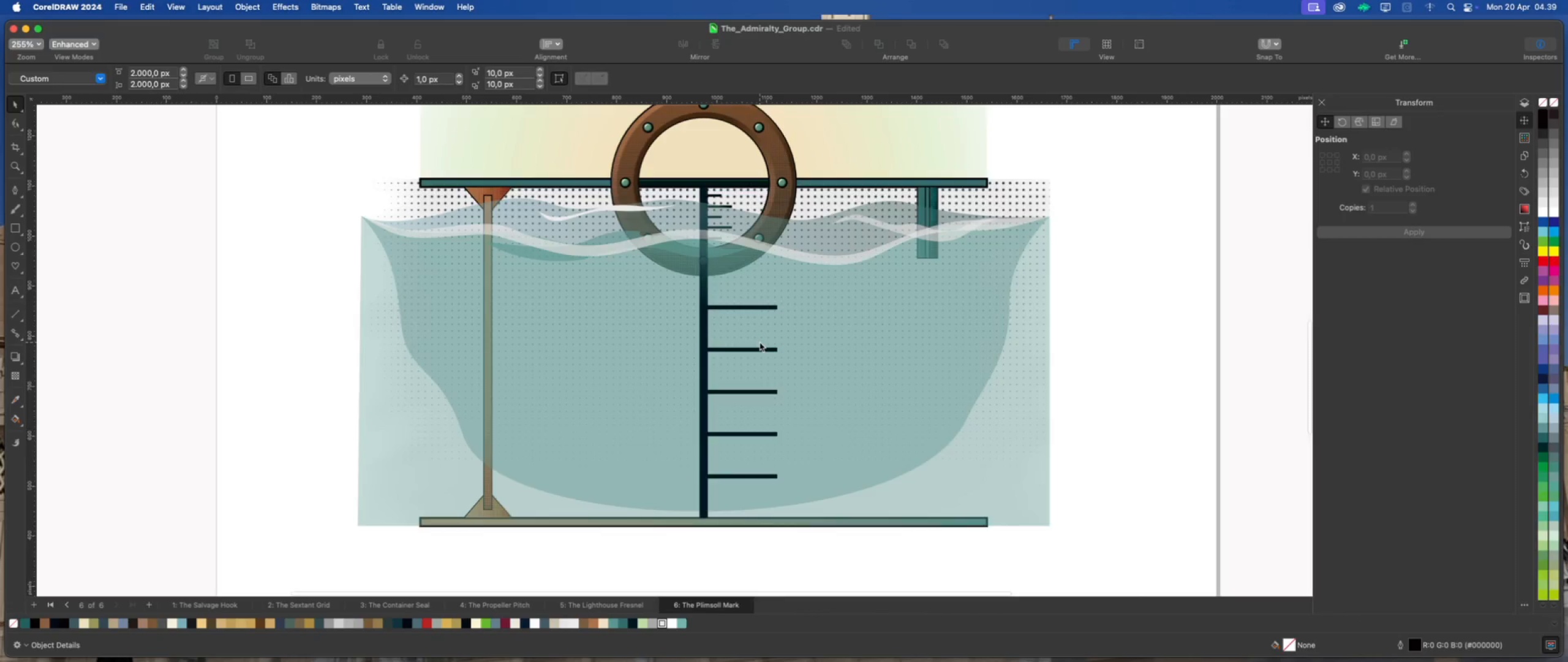 
scroll: coordinate [752, 345], scroll_direction: down, amount: 2.0
 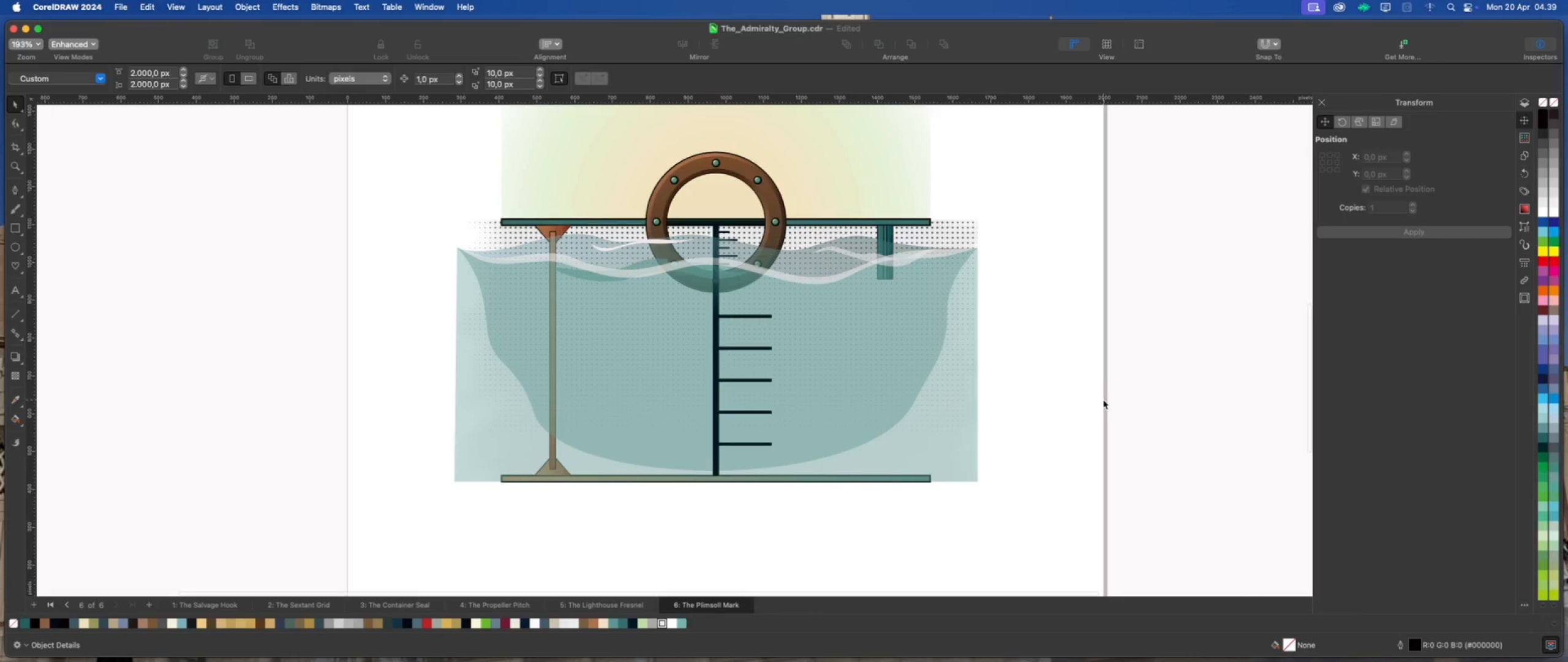 
left_click([1080, 401])
 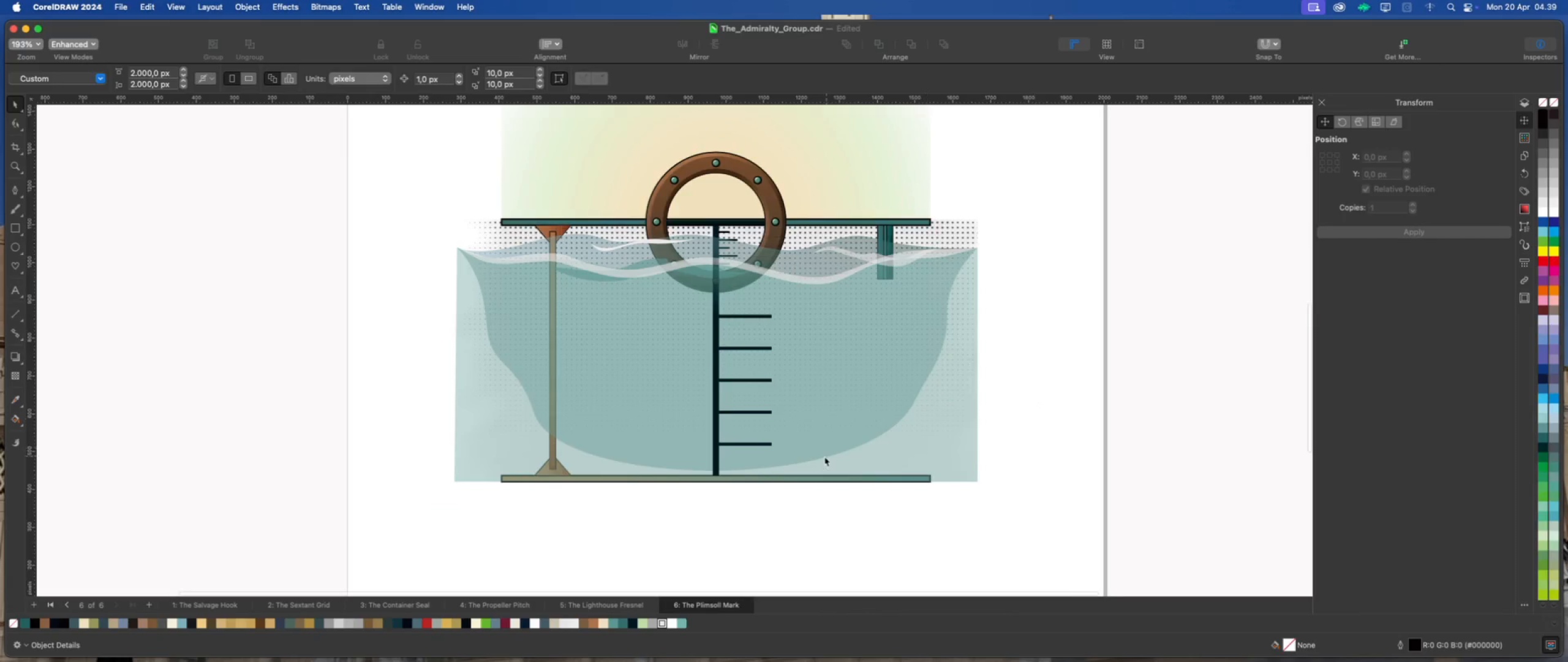 
scroll: coordinate [824, 457], scroll_direction: down, amount: 2.0
 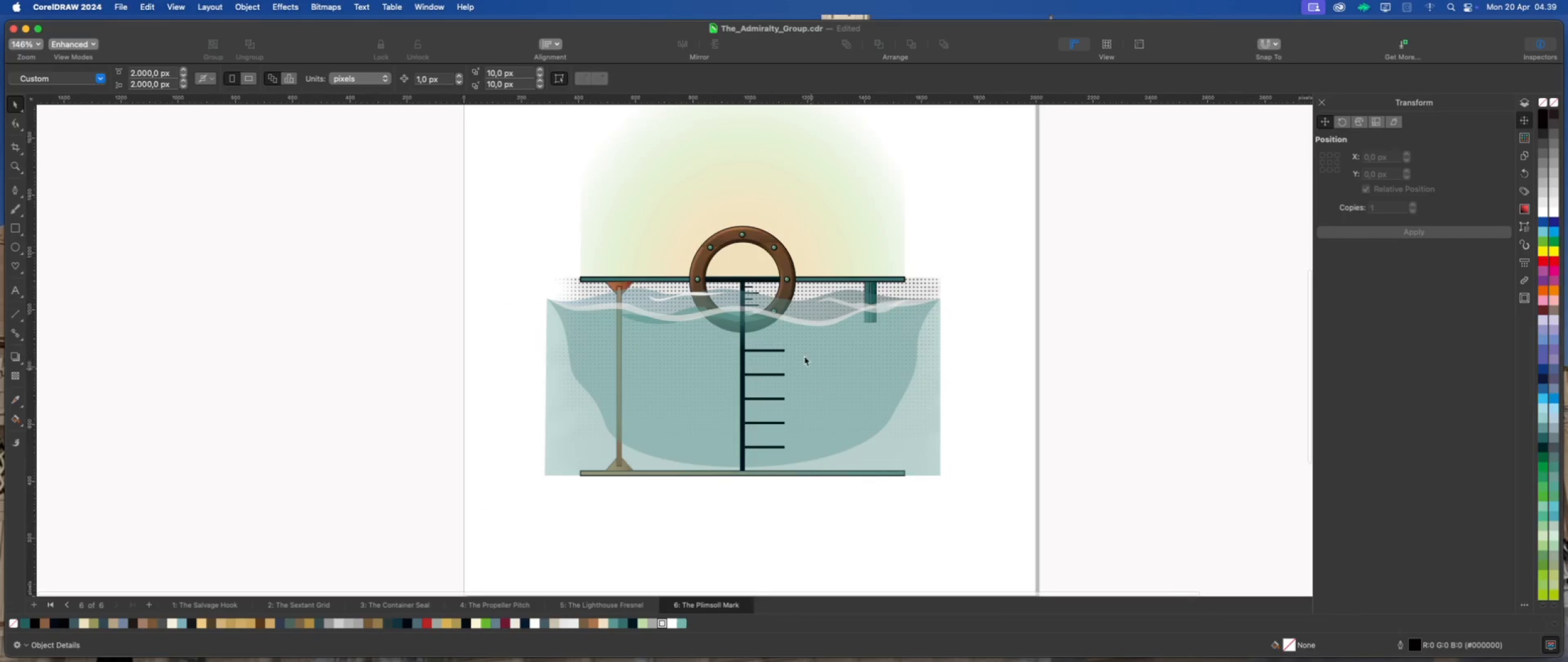 
scroll: coordinate [776, 191], scroll_direction: none, amount: 0.0
 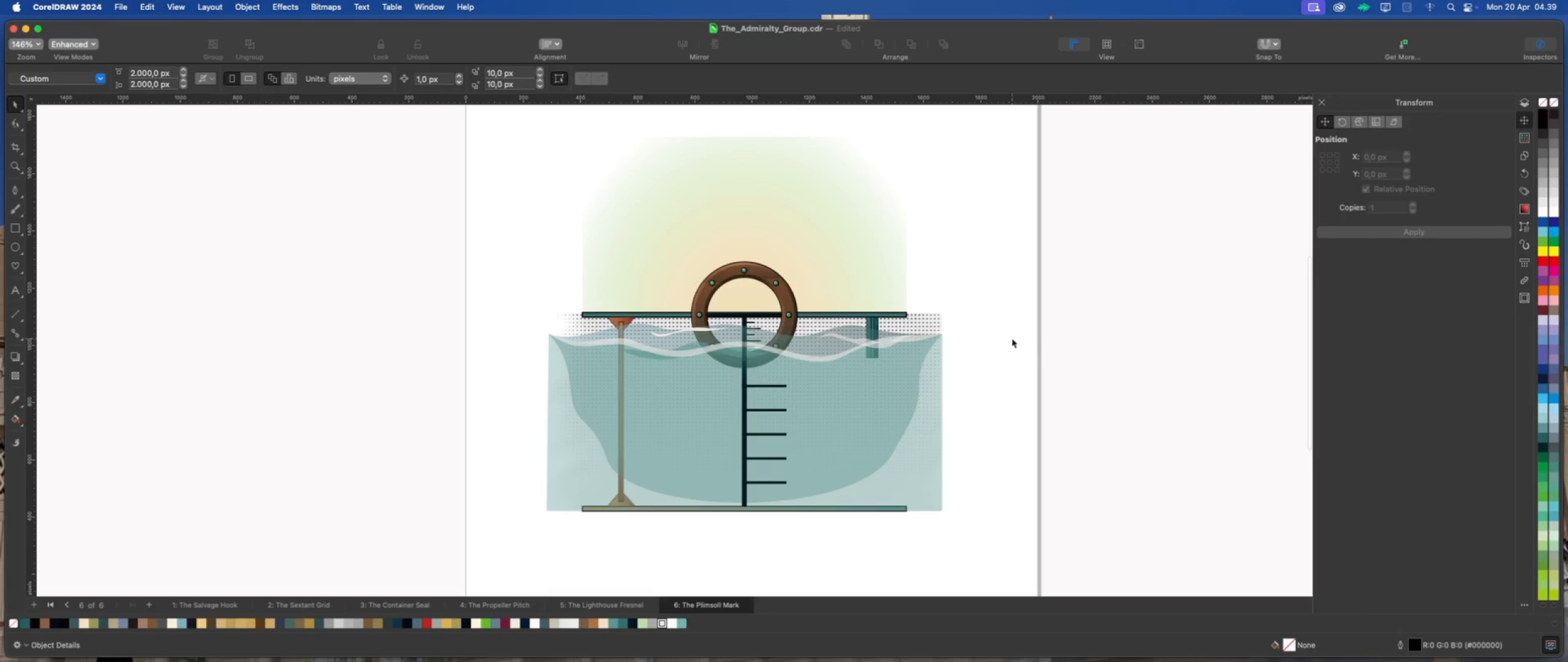 
left_click([1006, 337])
 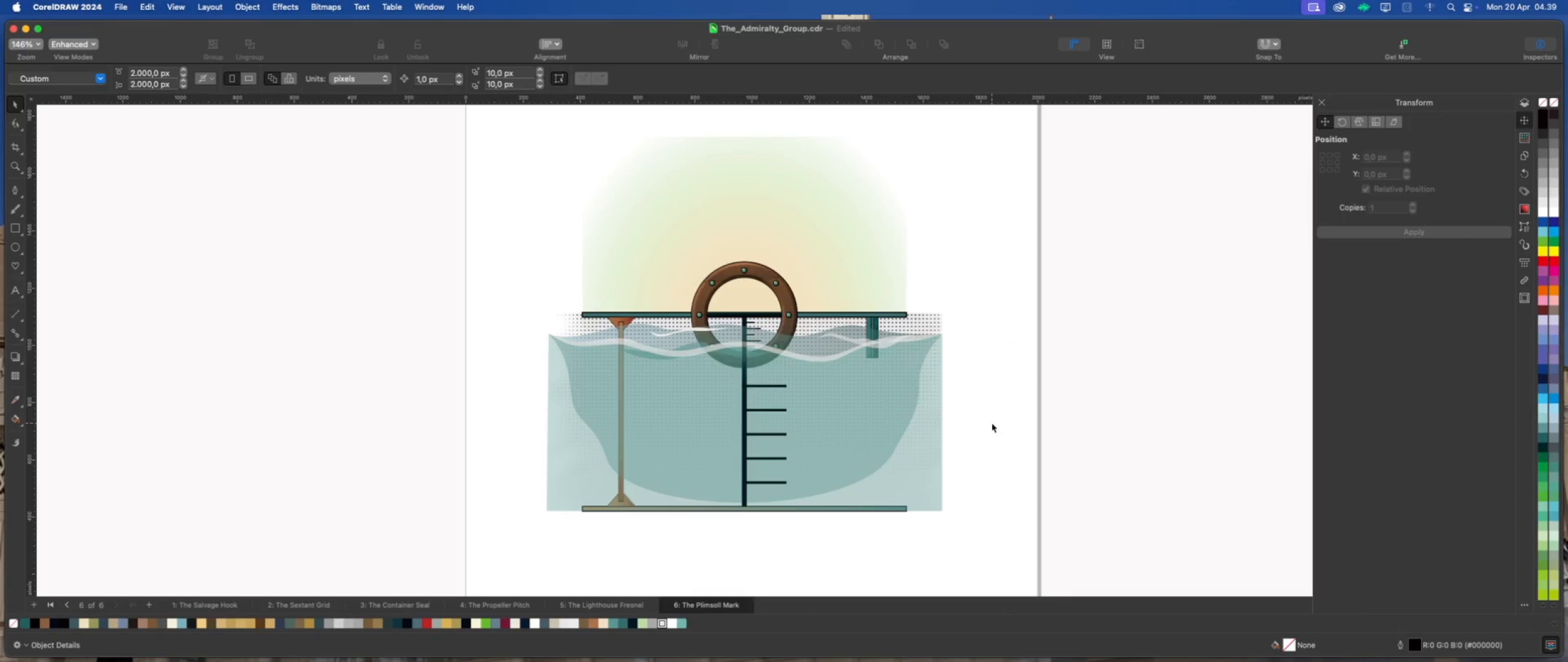 
scroll: coordinate [992, 423], scroll_direction: up, amount: 1.0
 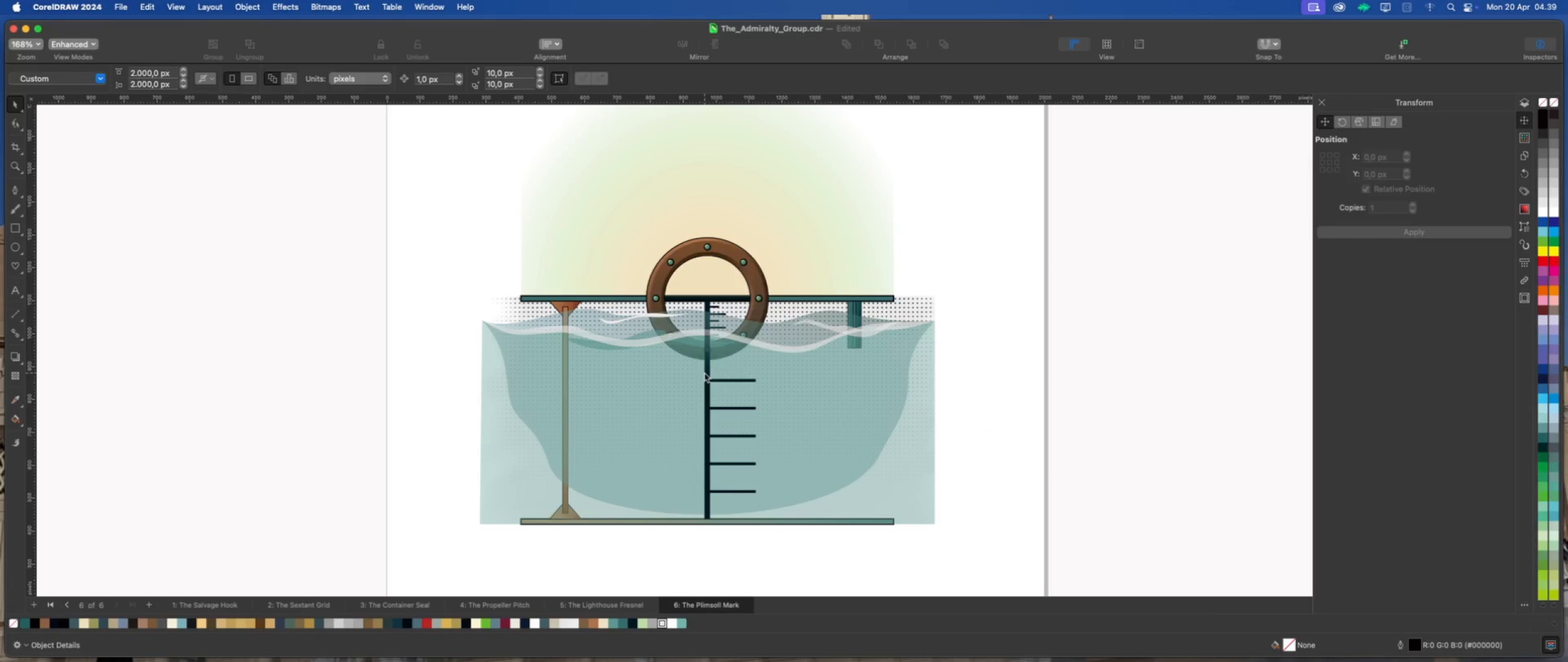 
scroll: coordinate [709, 435], scroll_direction: down, amount: 4.0
 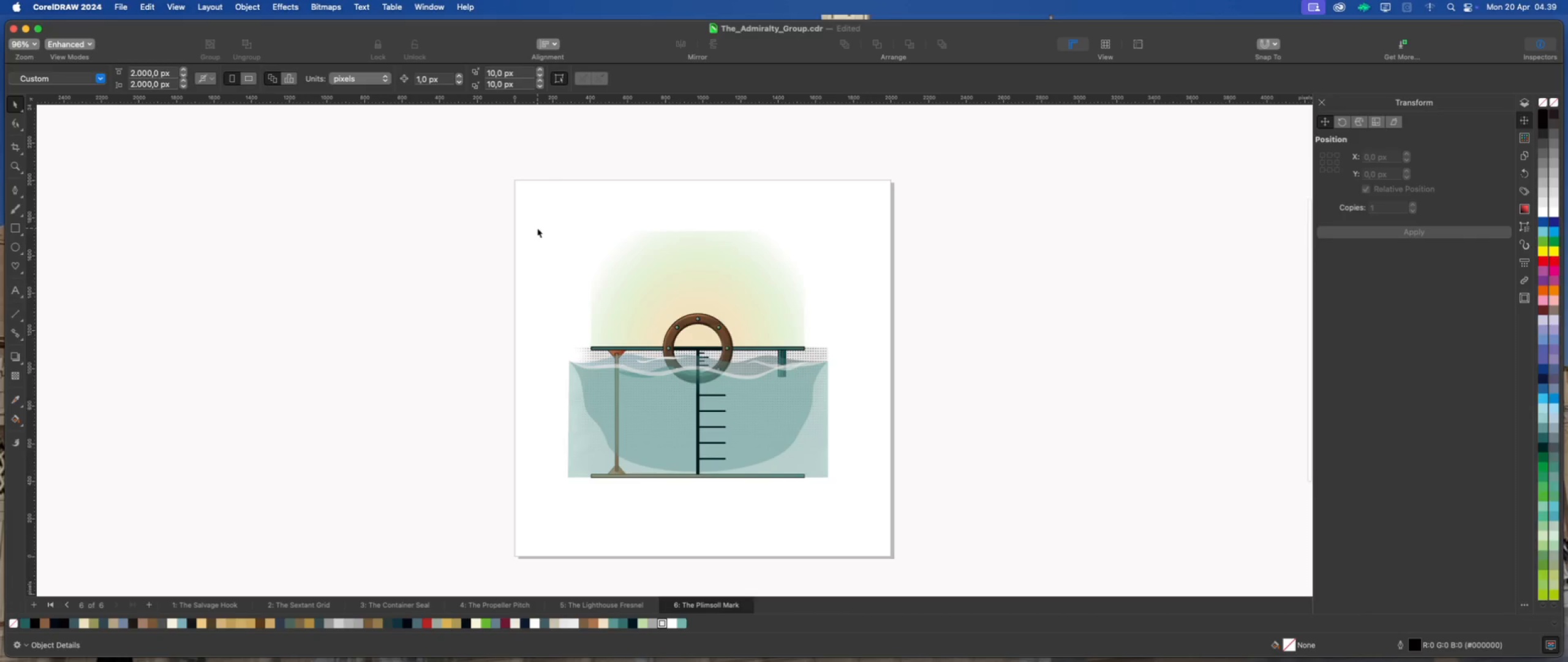 
scroll: coordinate [858, 499], scroll_direction: up, amount: 4.0
 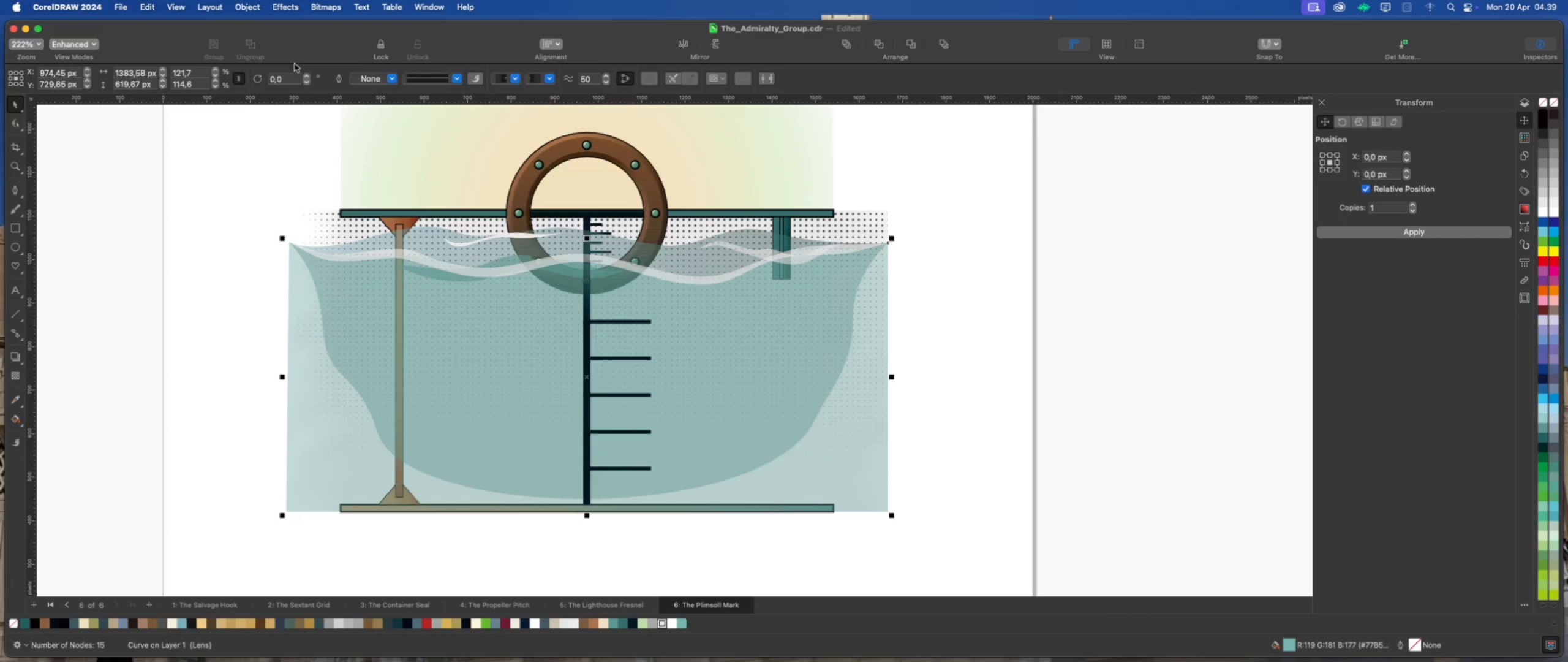 
left_click([287, 8])
 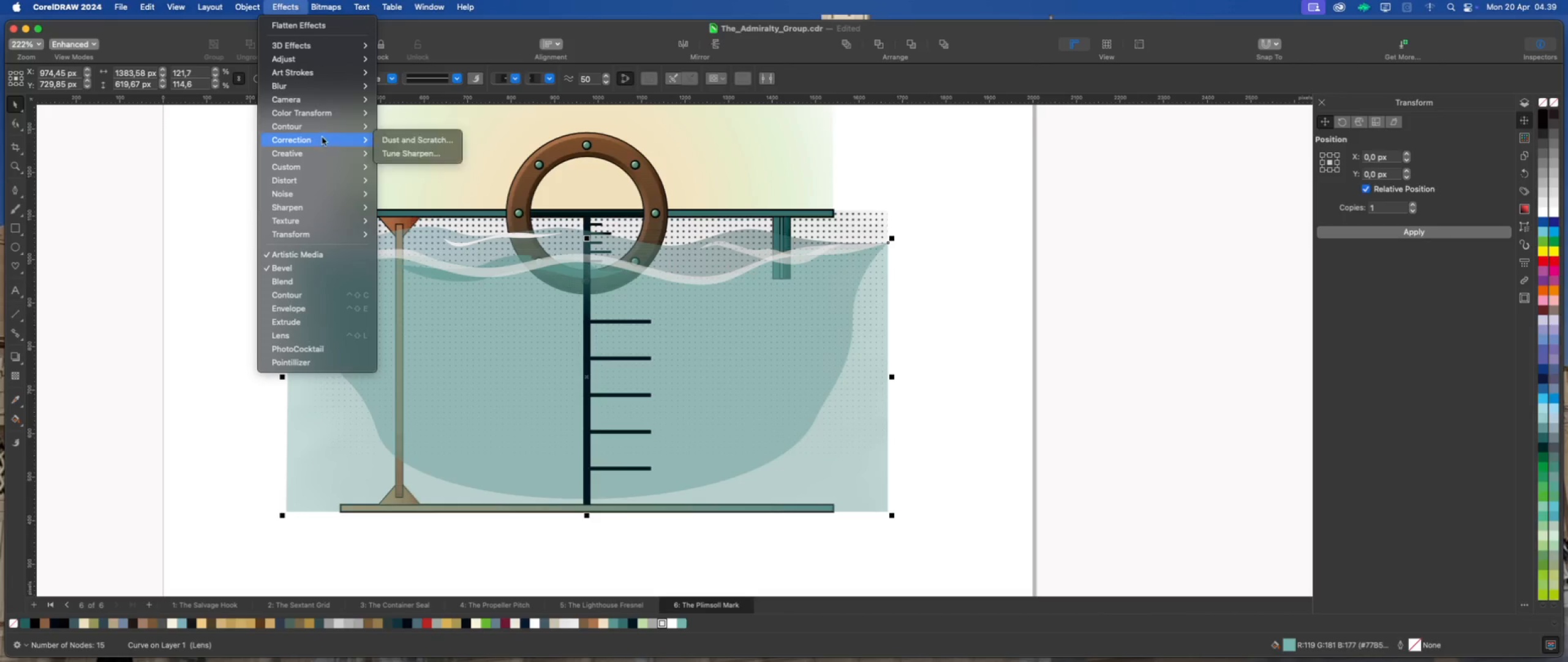 
mouse_move([333, 161])
 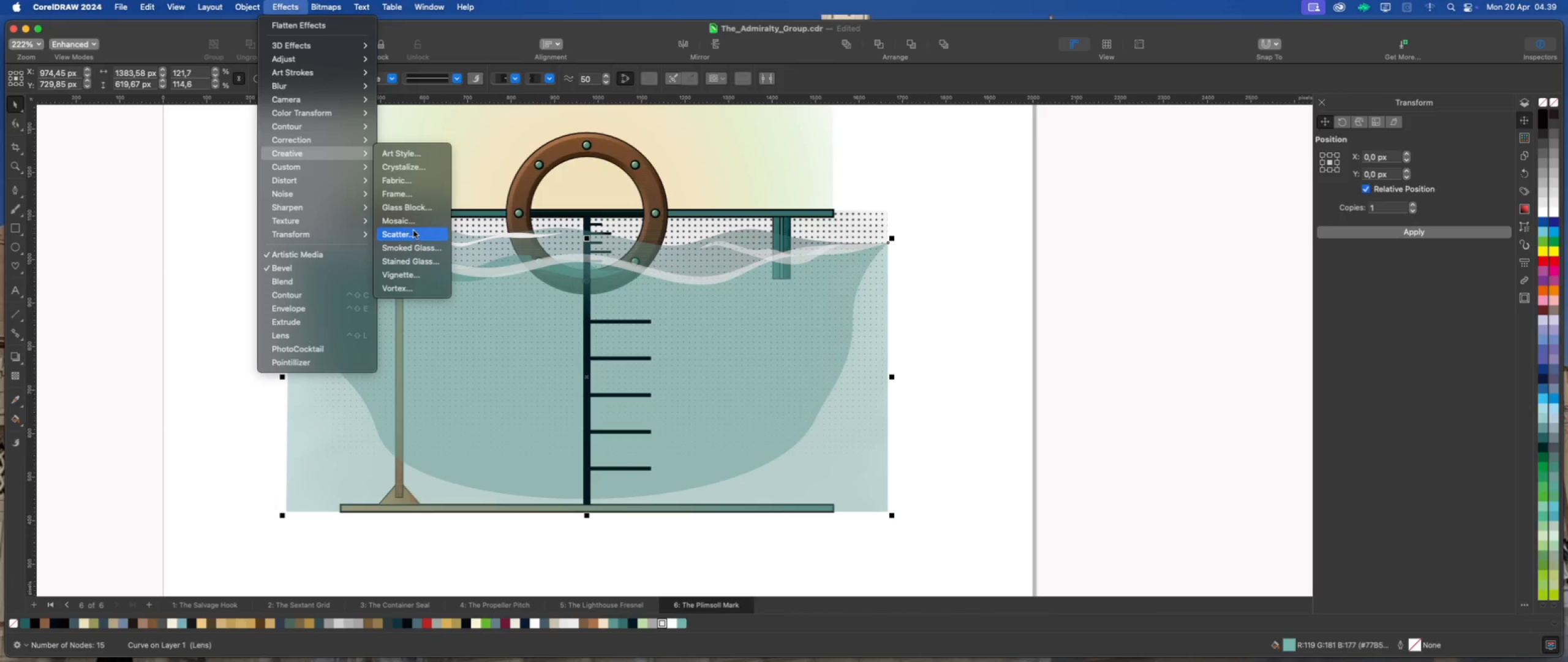 
left_click([413, 230])
 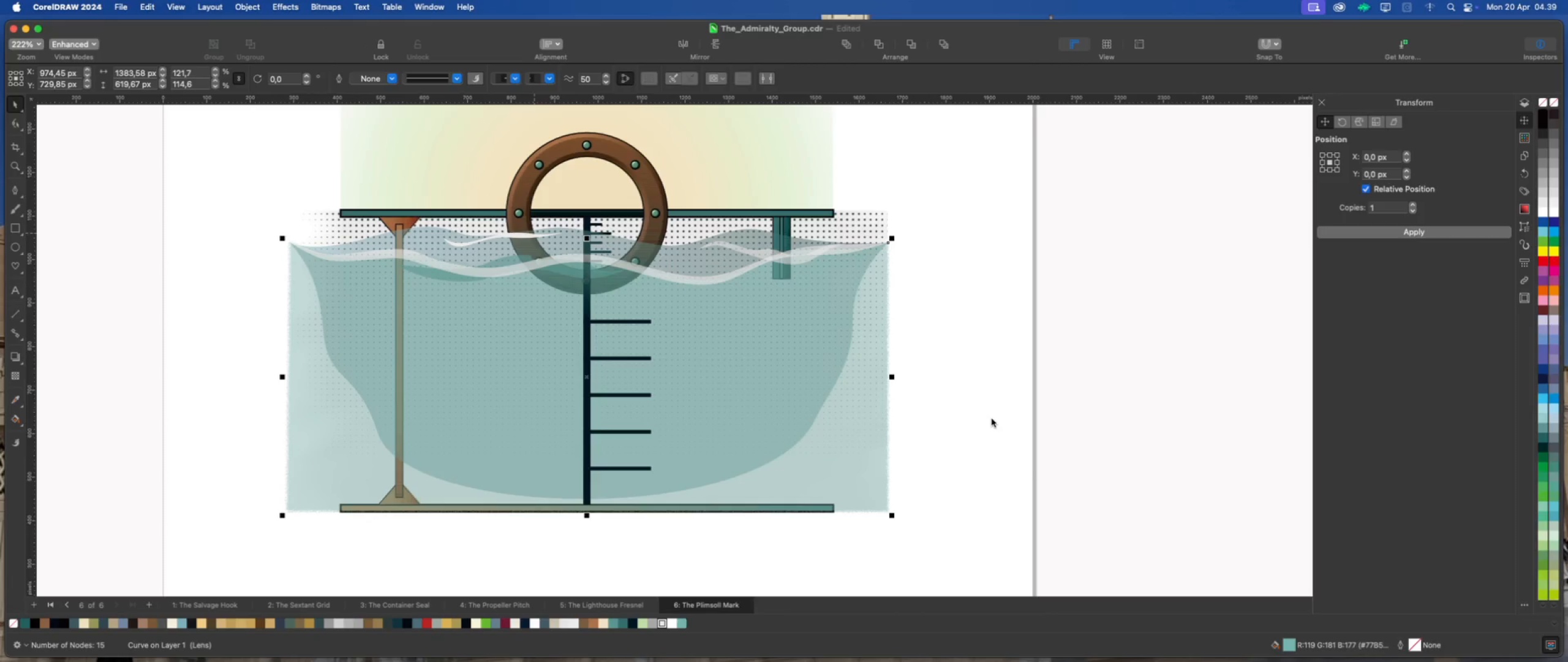 
wait(8.2)
 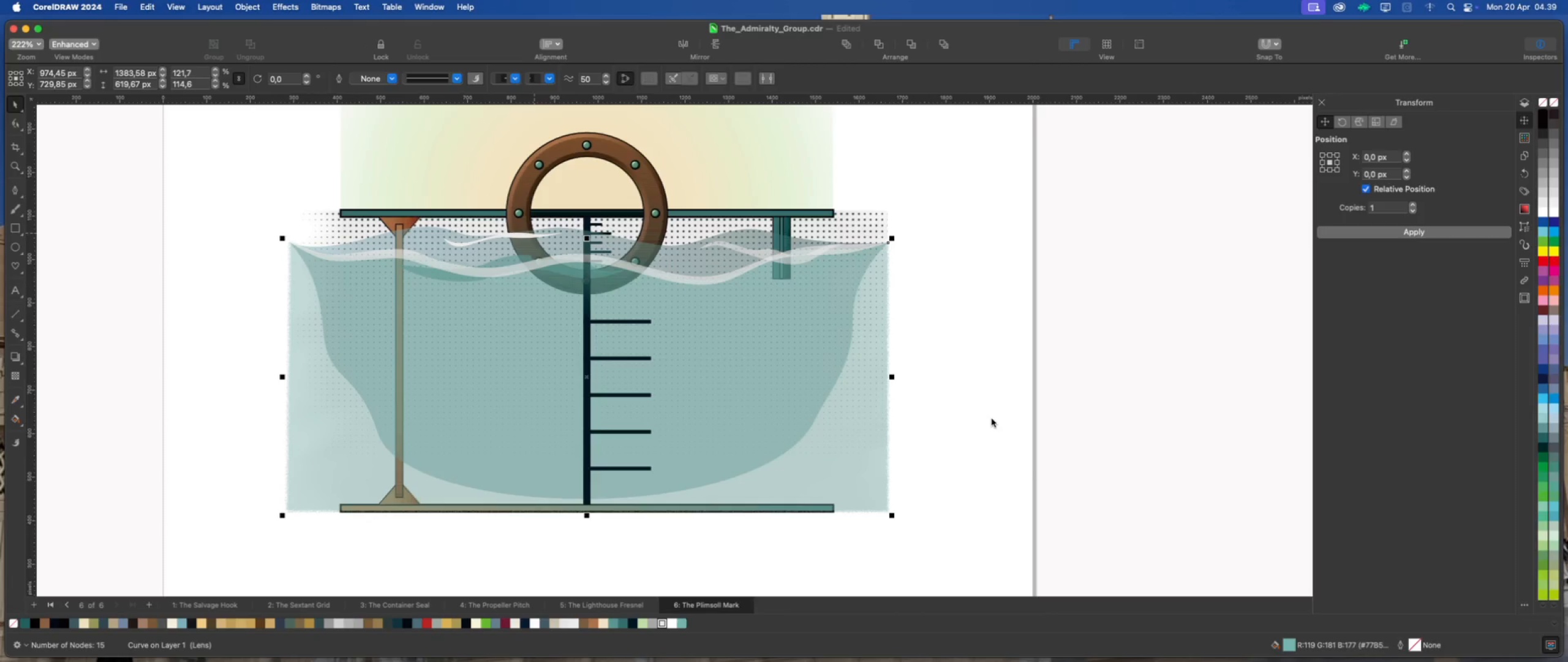 
left_click([1017, 407])
 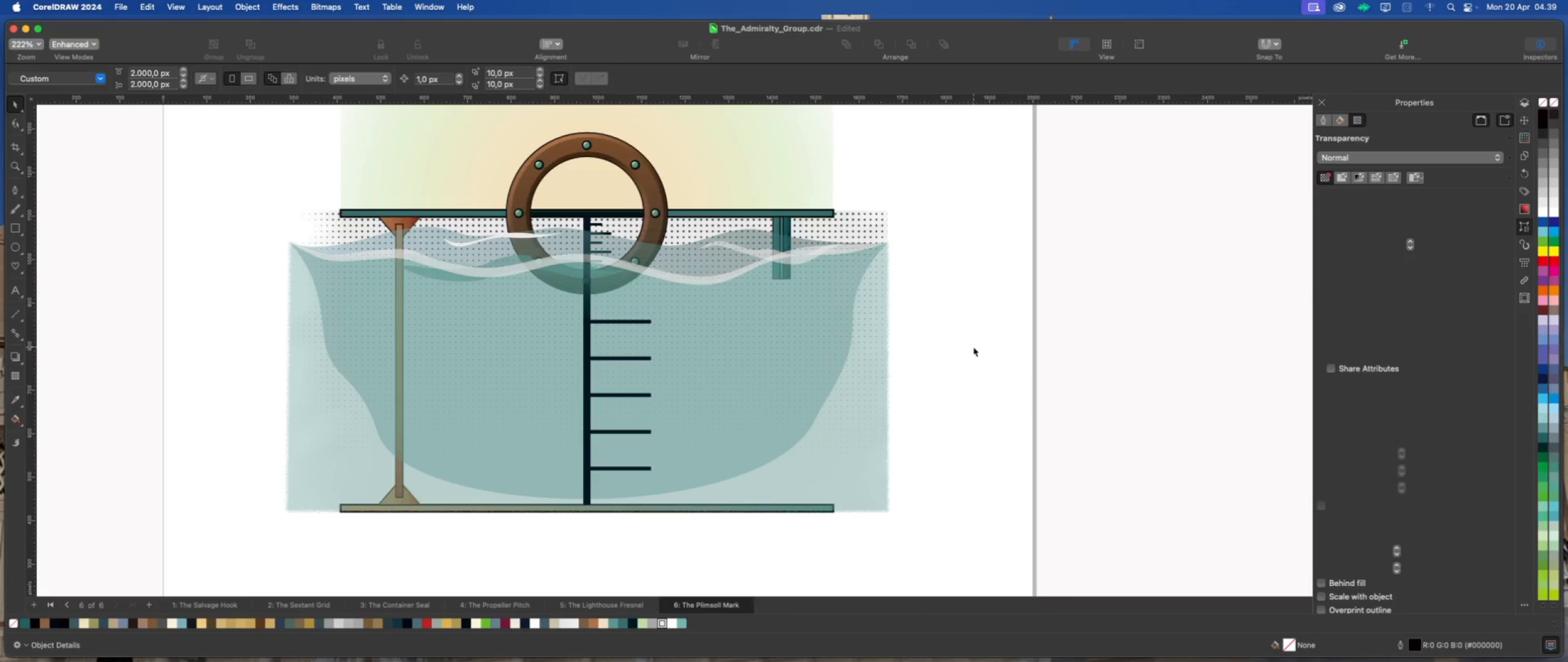 
scroll: coordinate [590, 257], scroll_direction: down, amount: 5.0
 